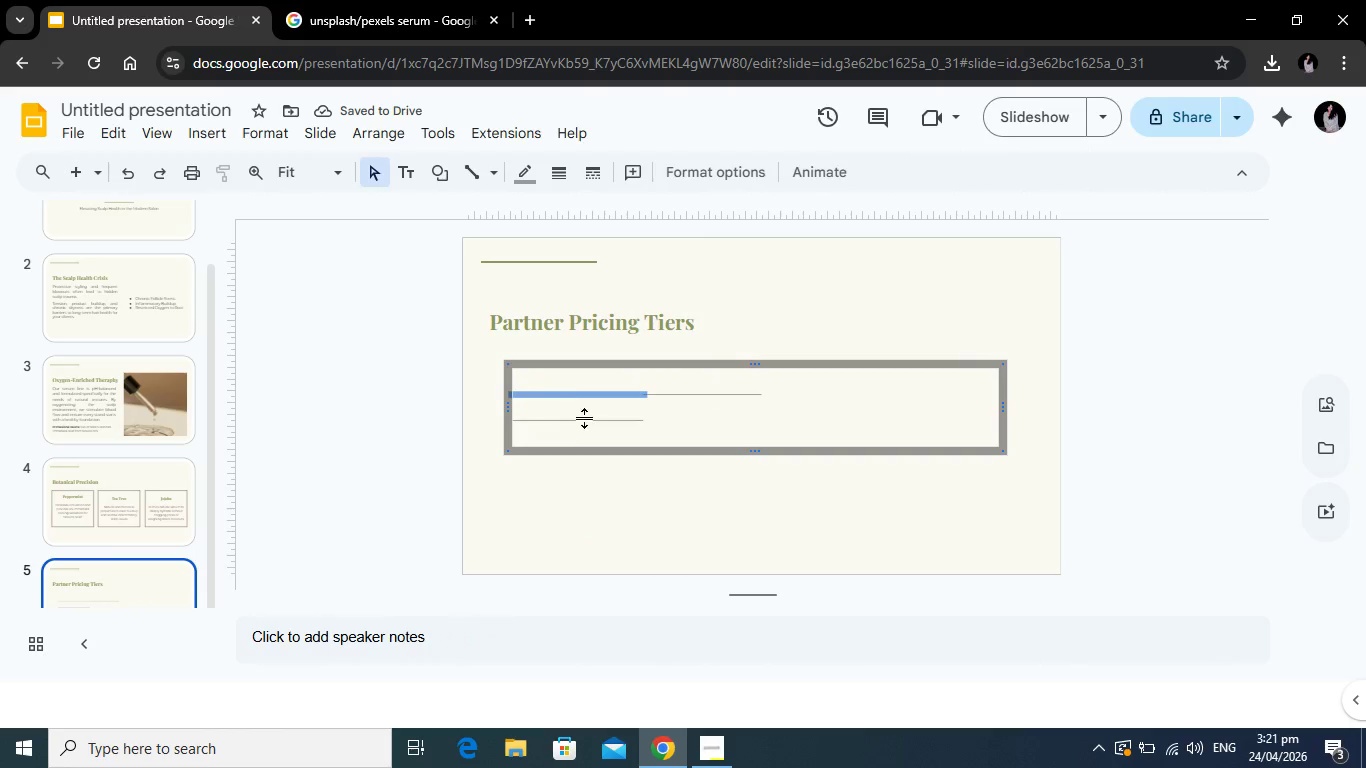 
left_click([585, 421])
 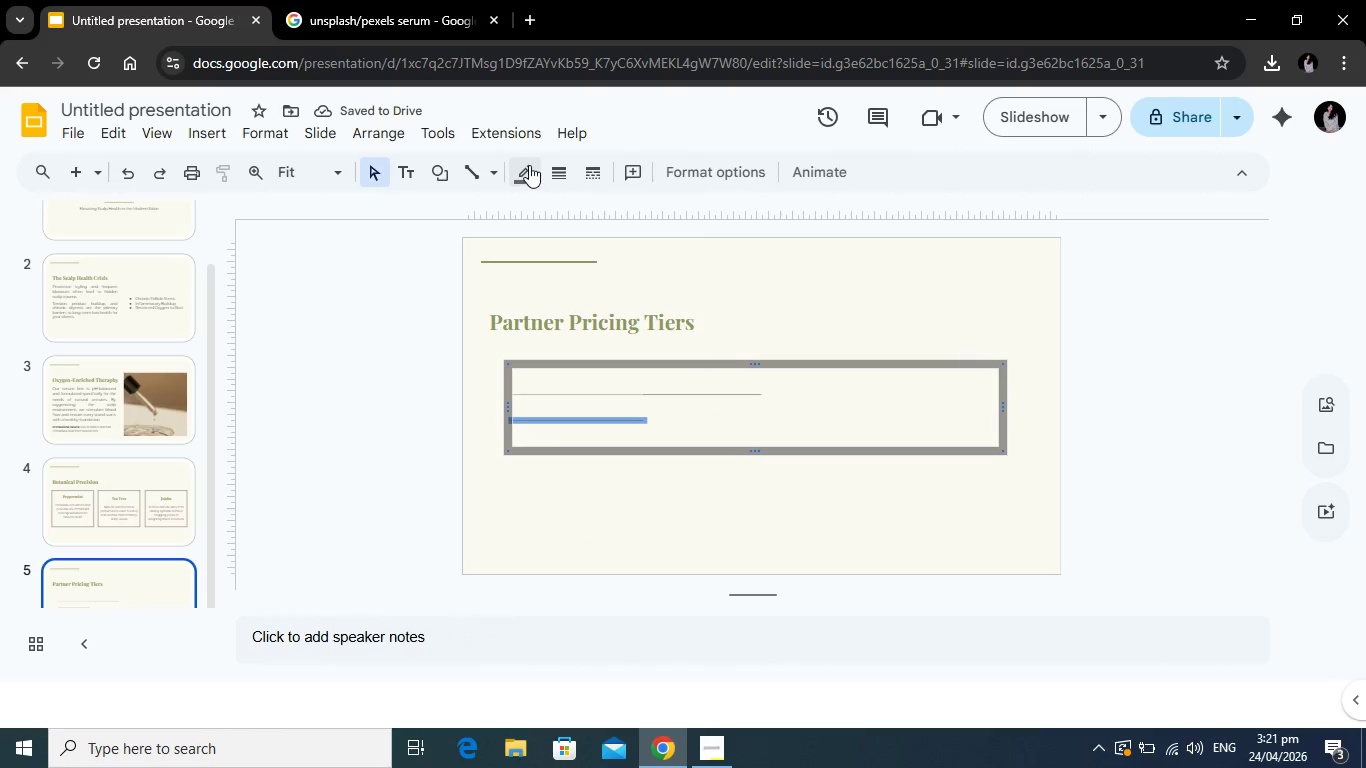 
left_click([529, 165])
 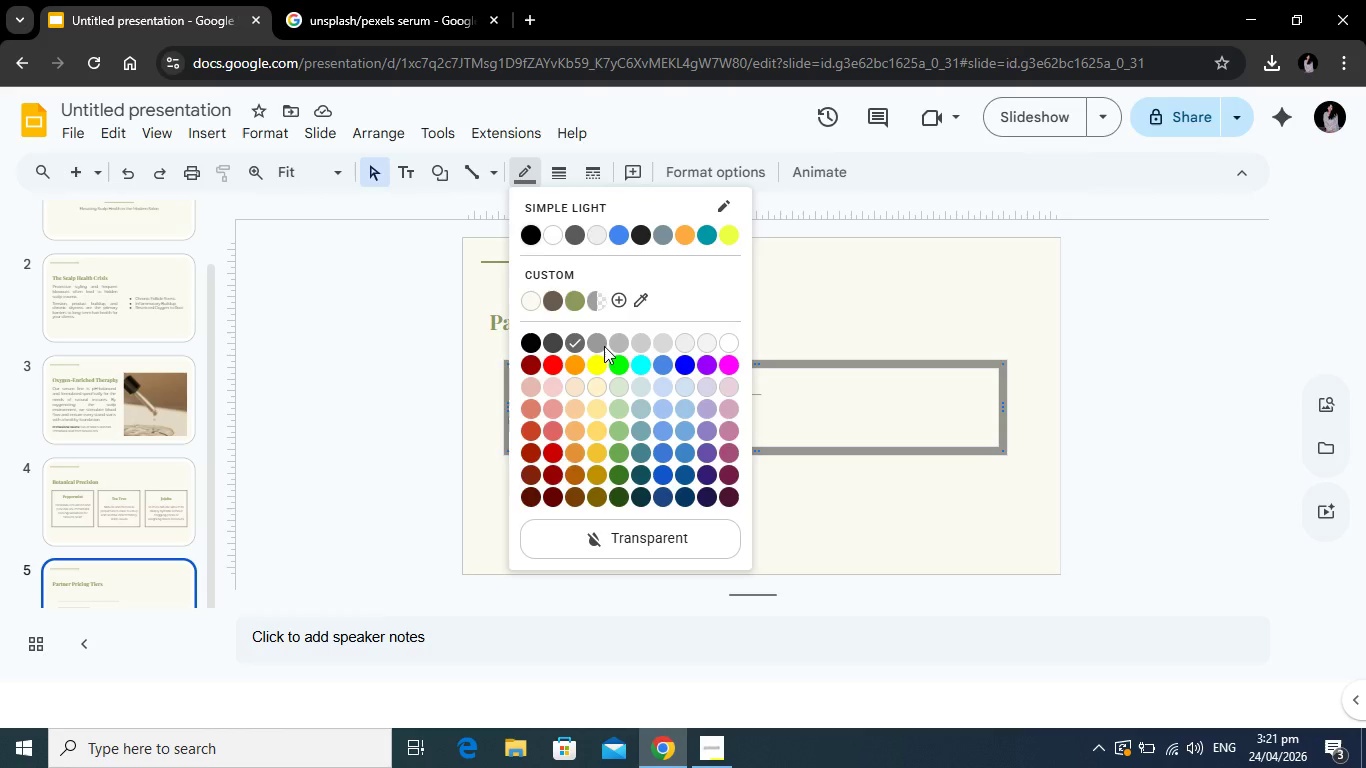 
left_click([599, 345])
 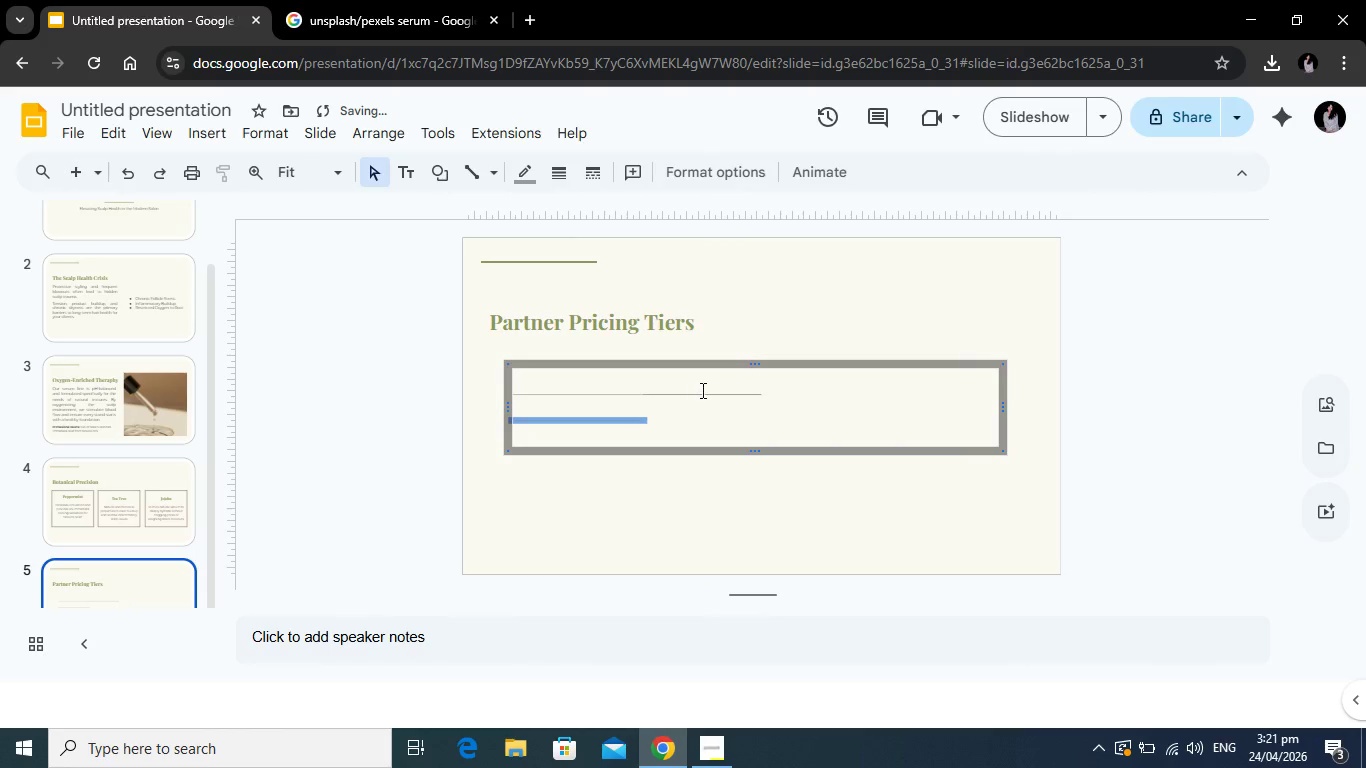 
left_click([701, 390])
 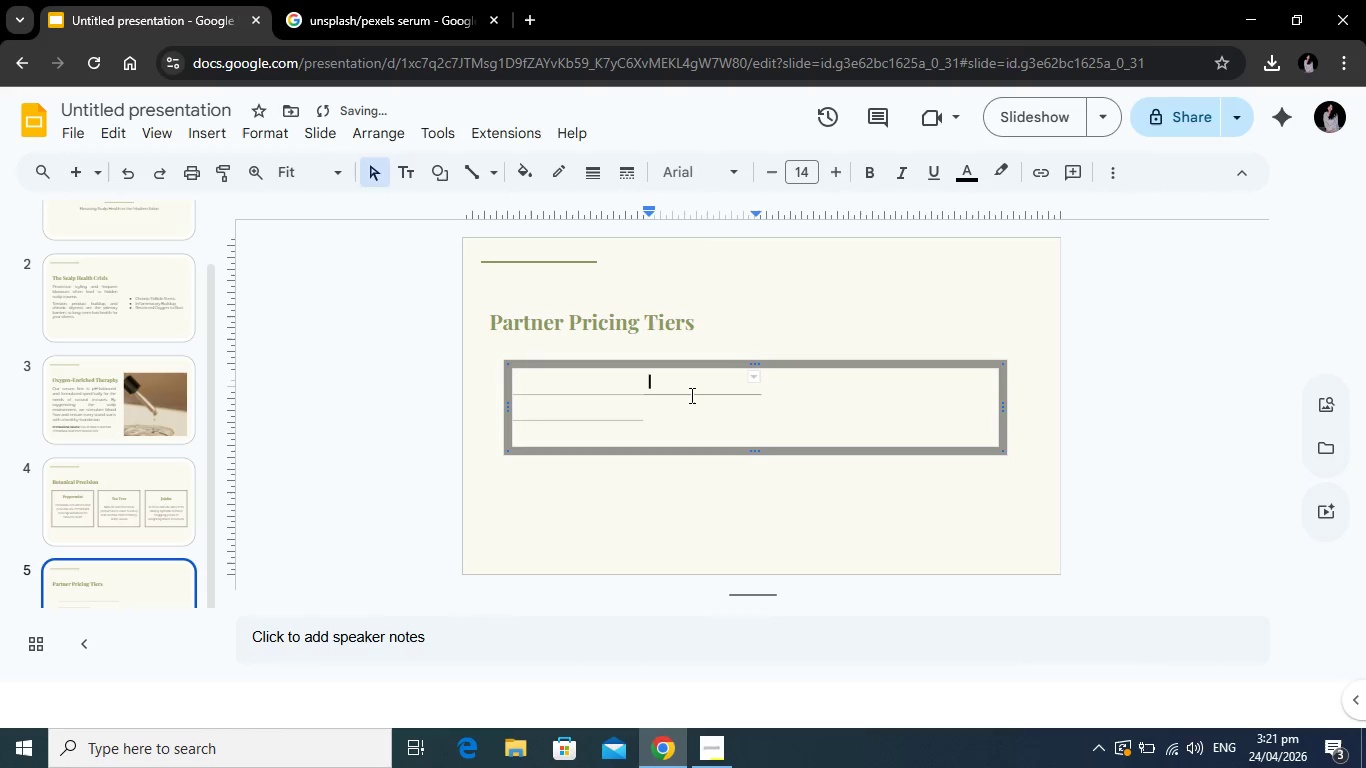 
left_click([690, 395])
 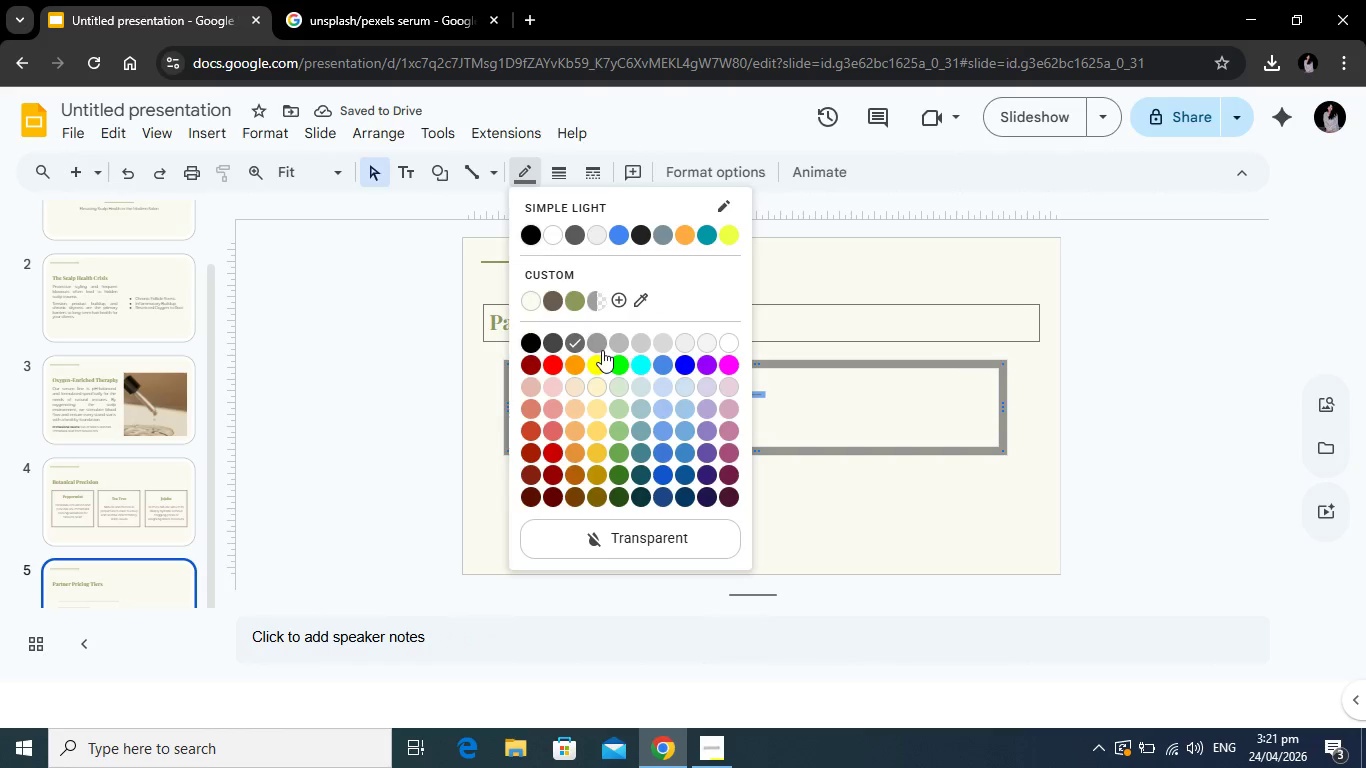 
left_click([602, 342])
 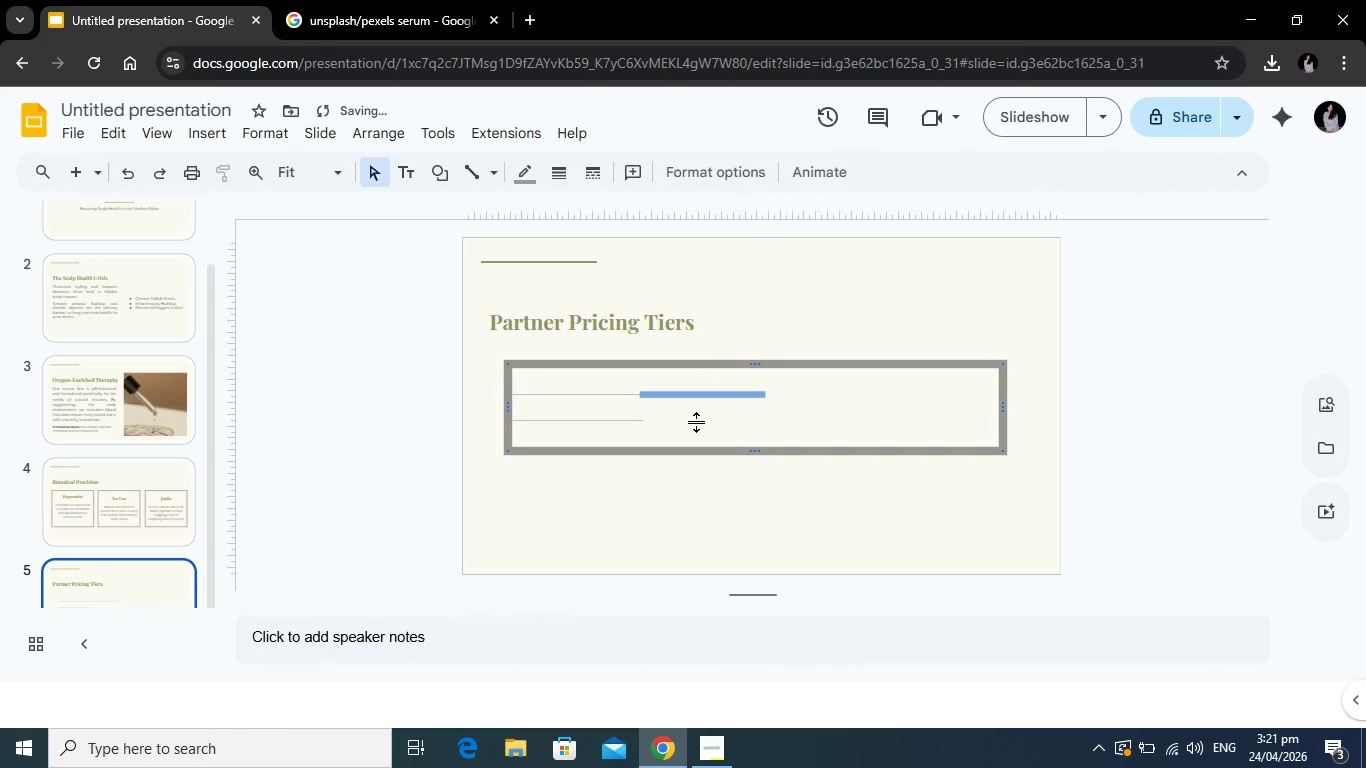 
left_click([697, 422])
 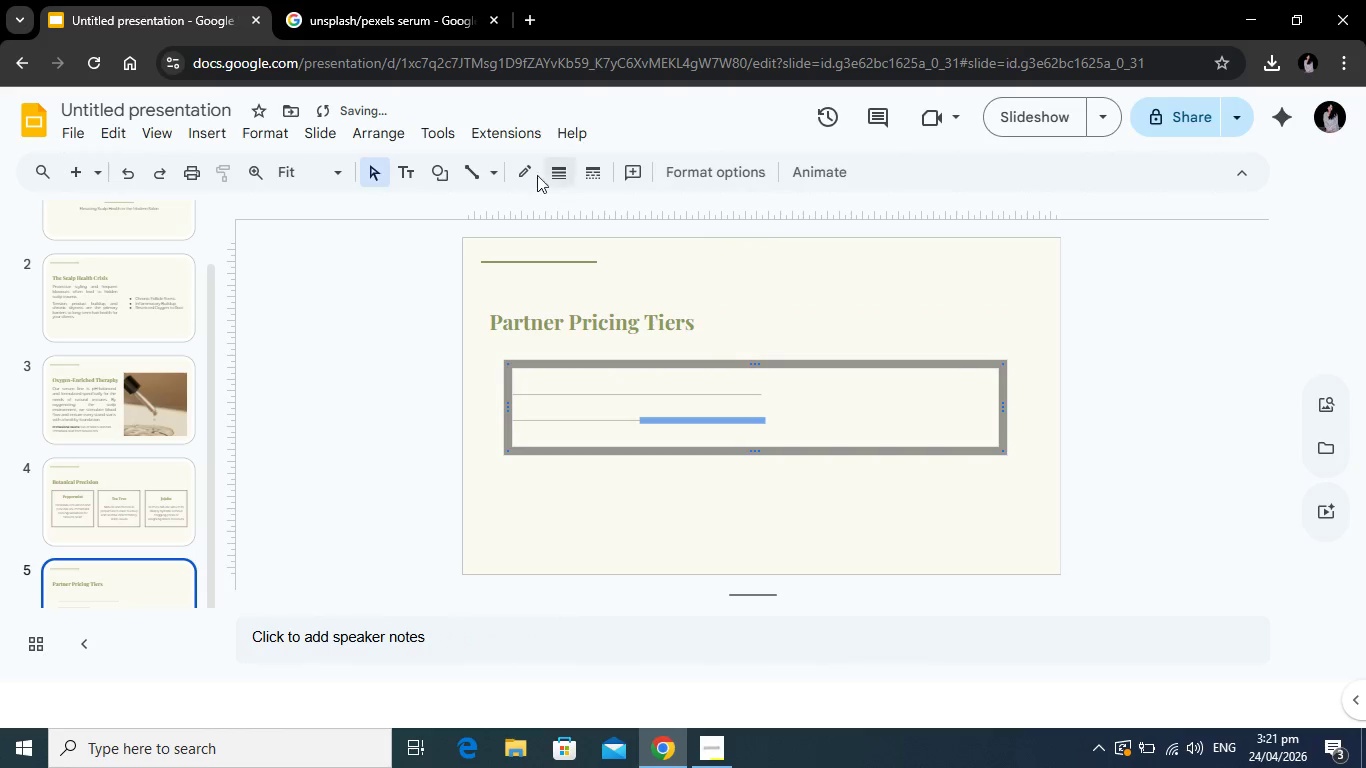 
left_click([529, 173])
 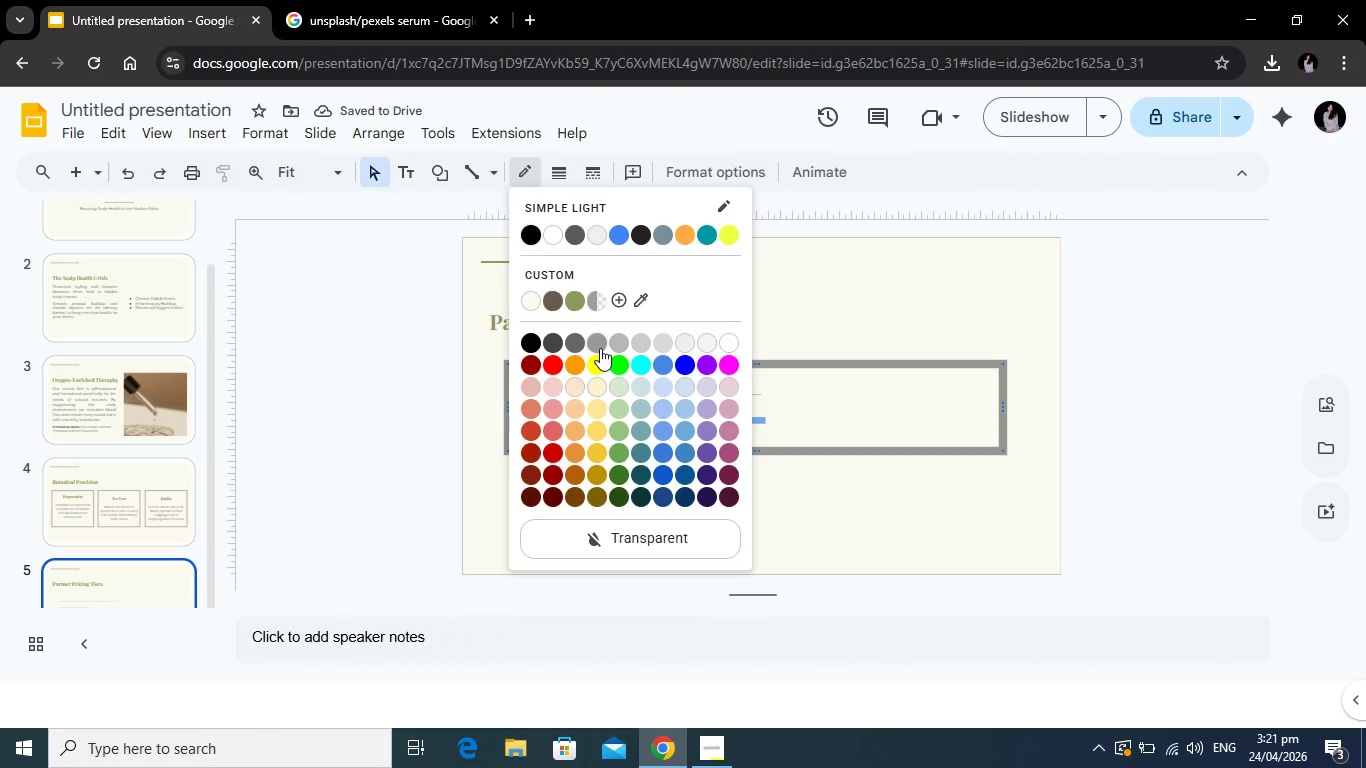 
left_click([597, 346])
 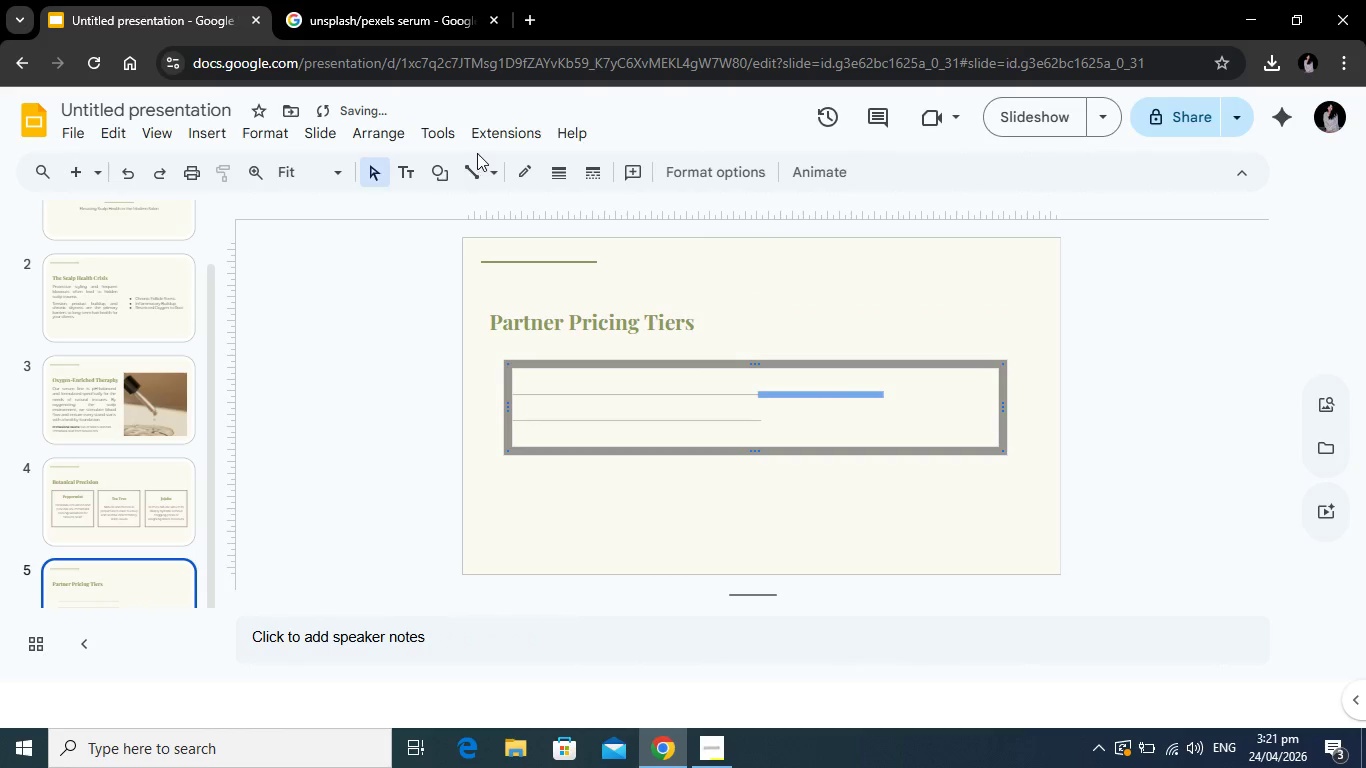 
left_click([521, 171])
 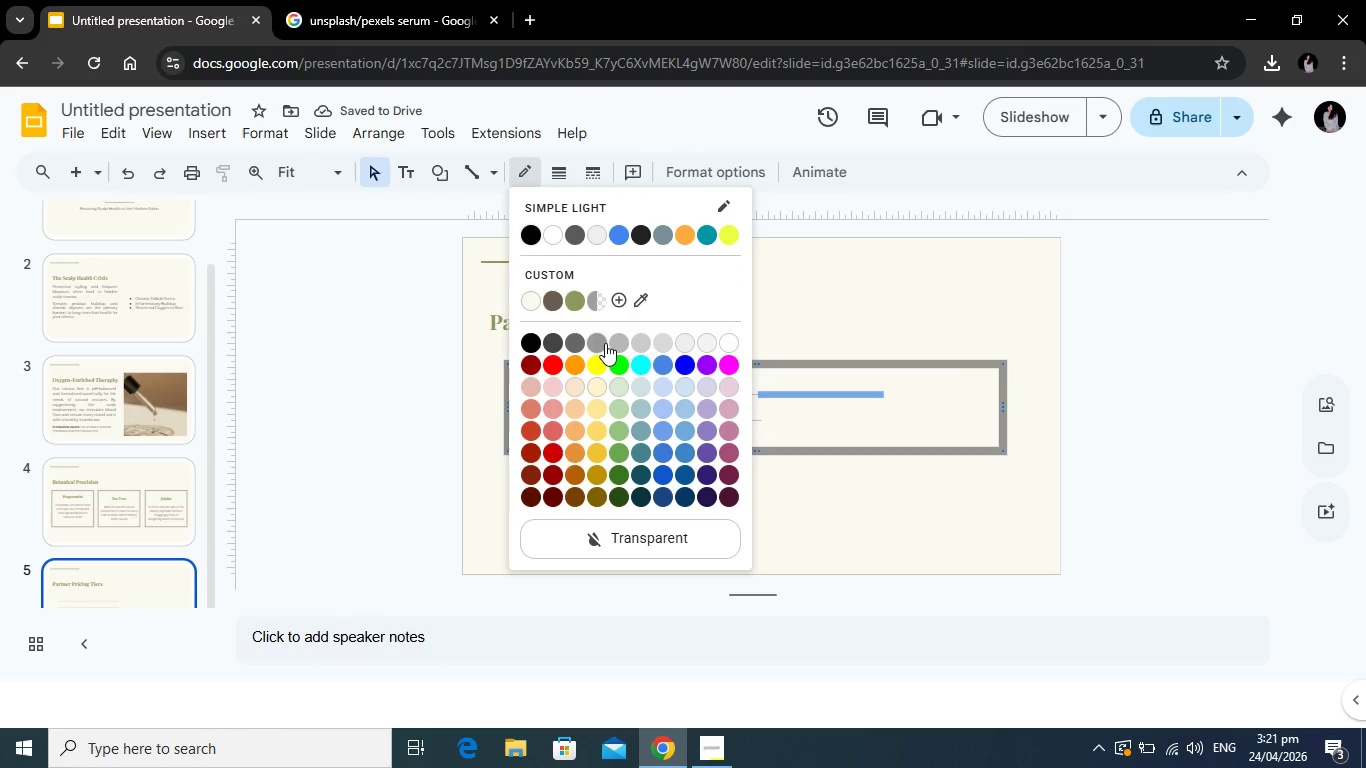 
left_click([605, 343])
 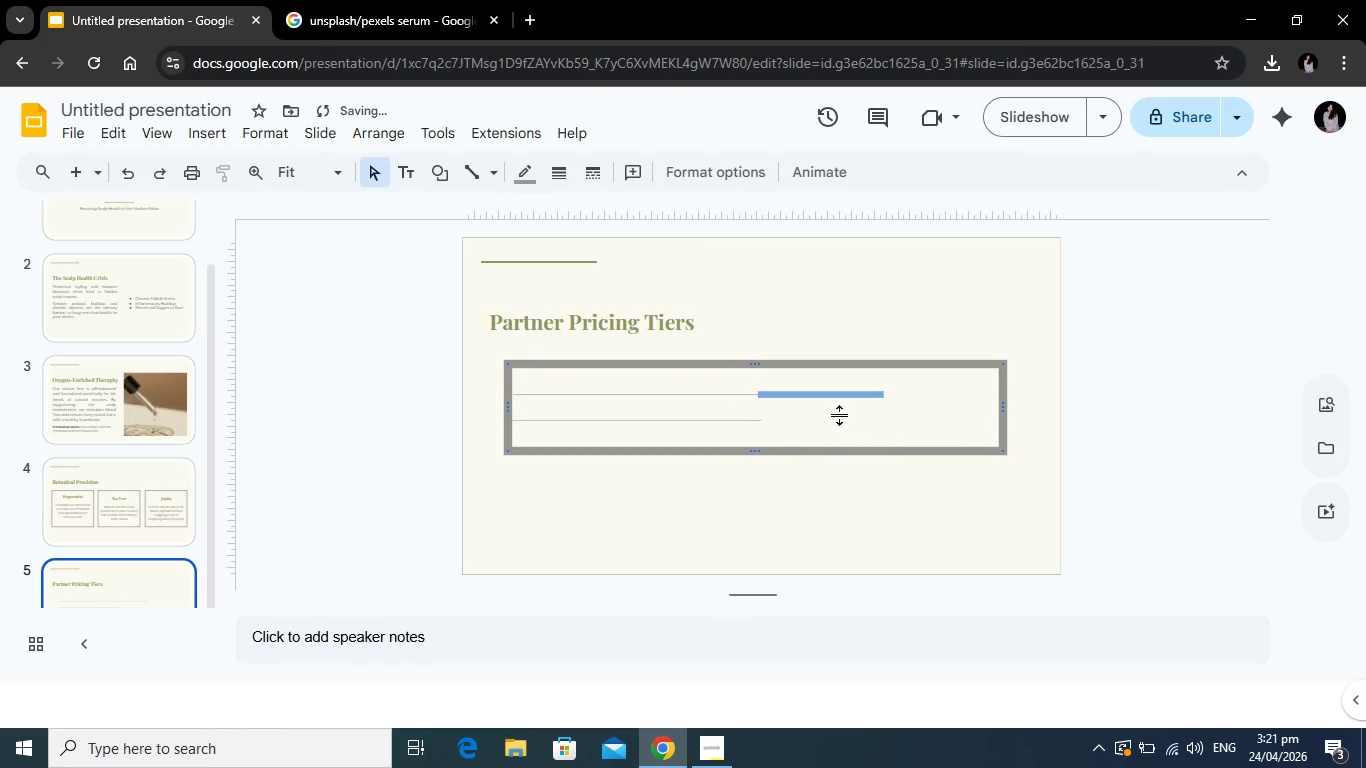 
left_click([840, 415])
 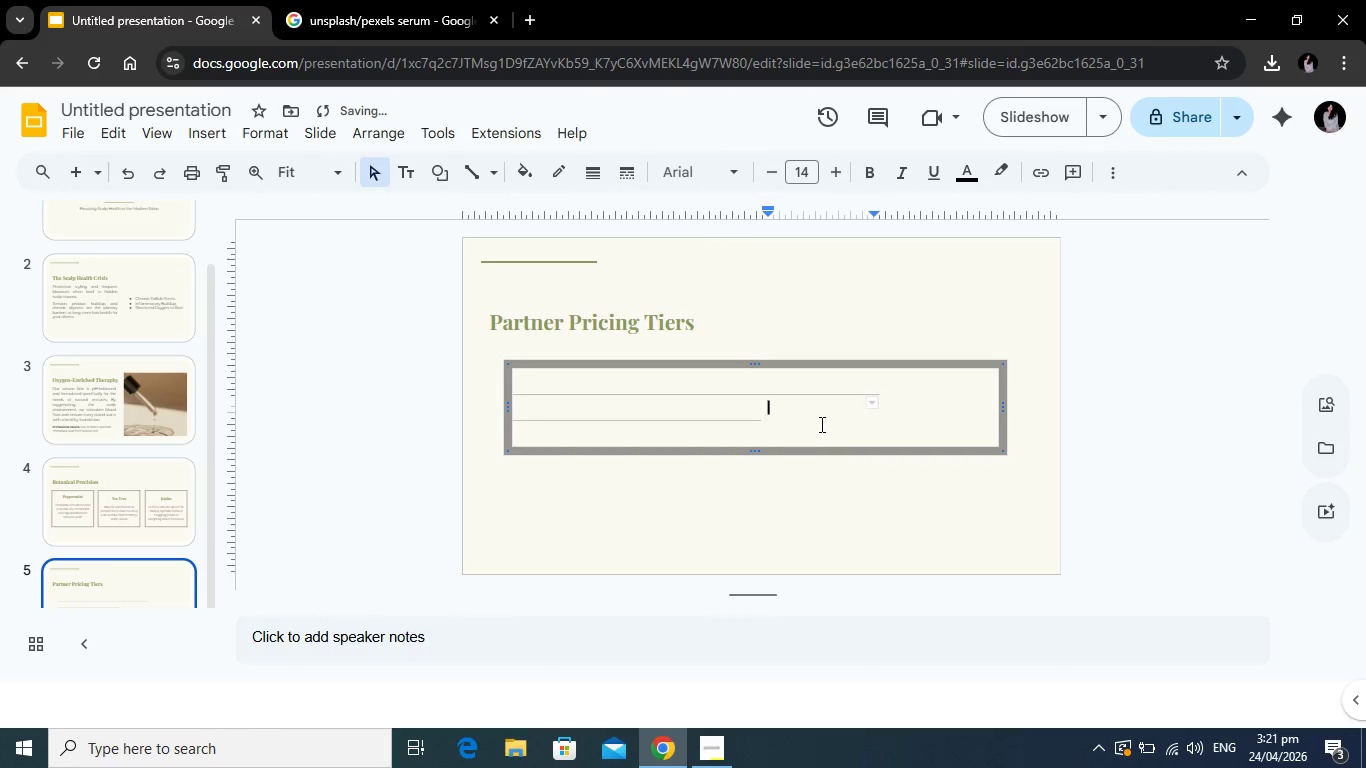 
left_click([820, 424])
 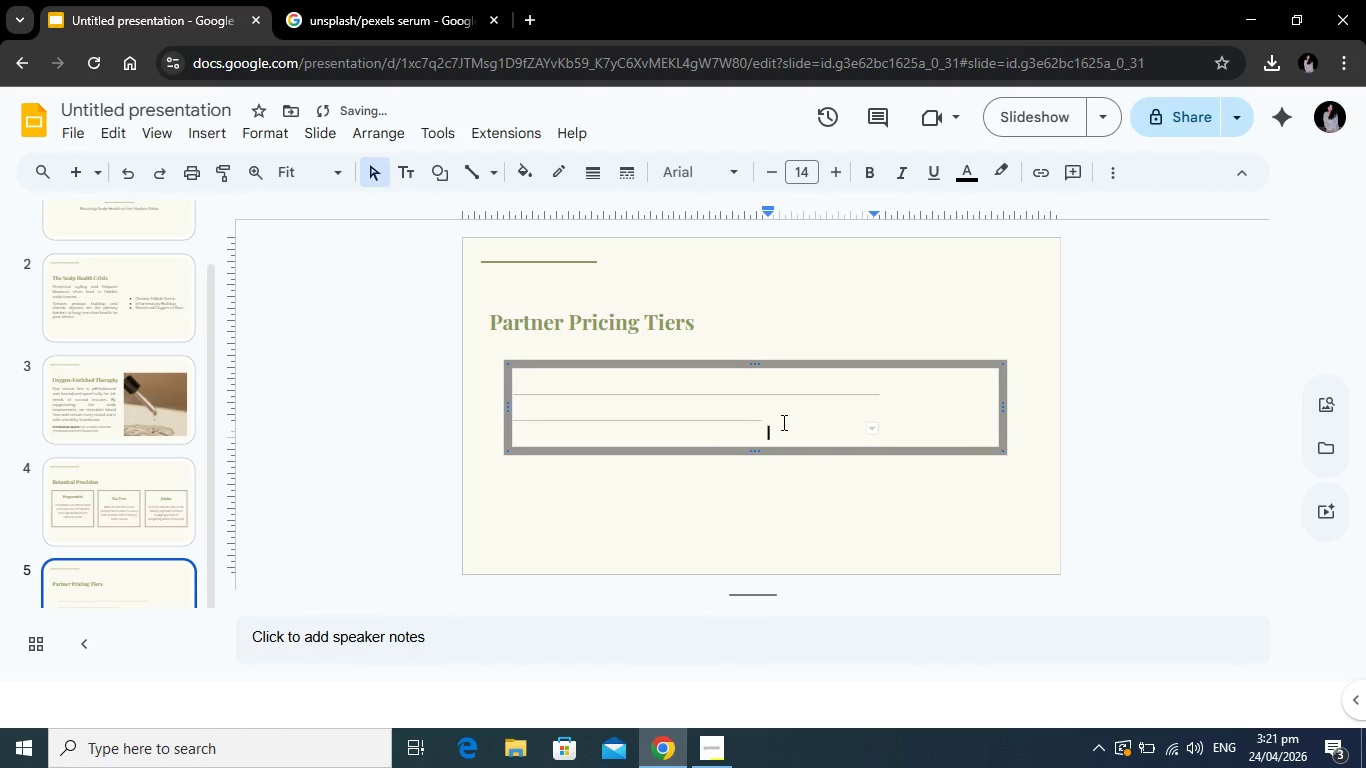 
left_click([782, 422])
 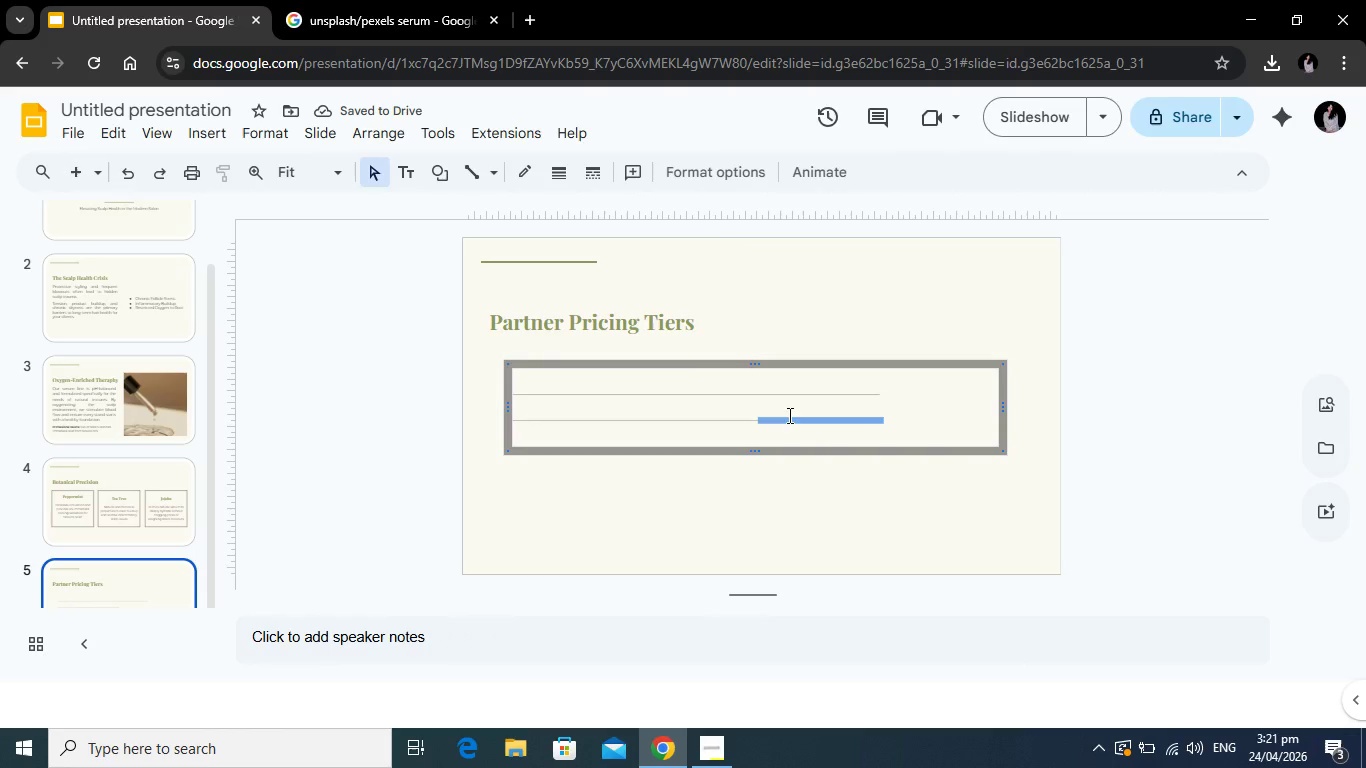 
left_click([788, 415])
 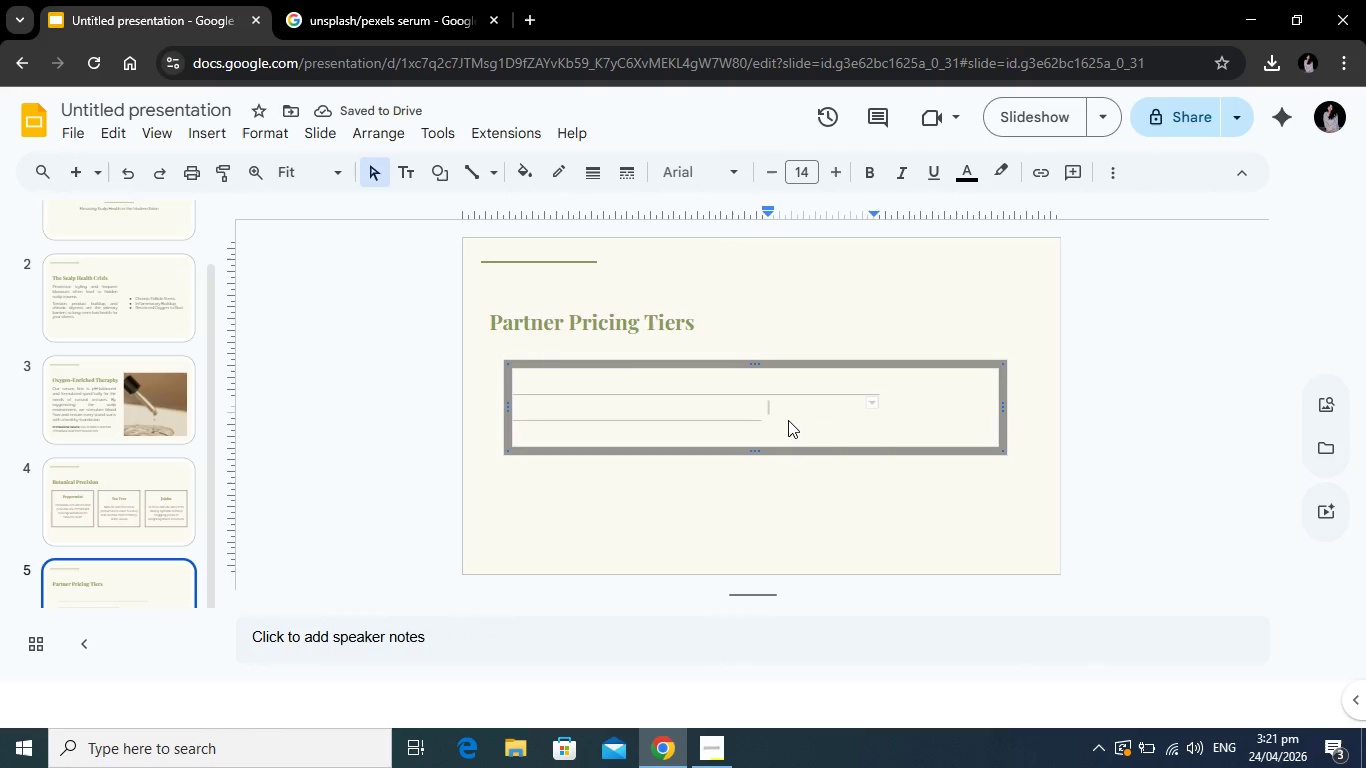 
left_click([788, 420])
 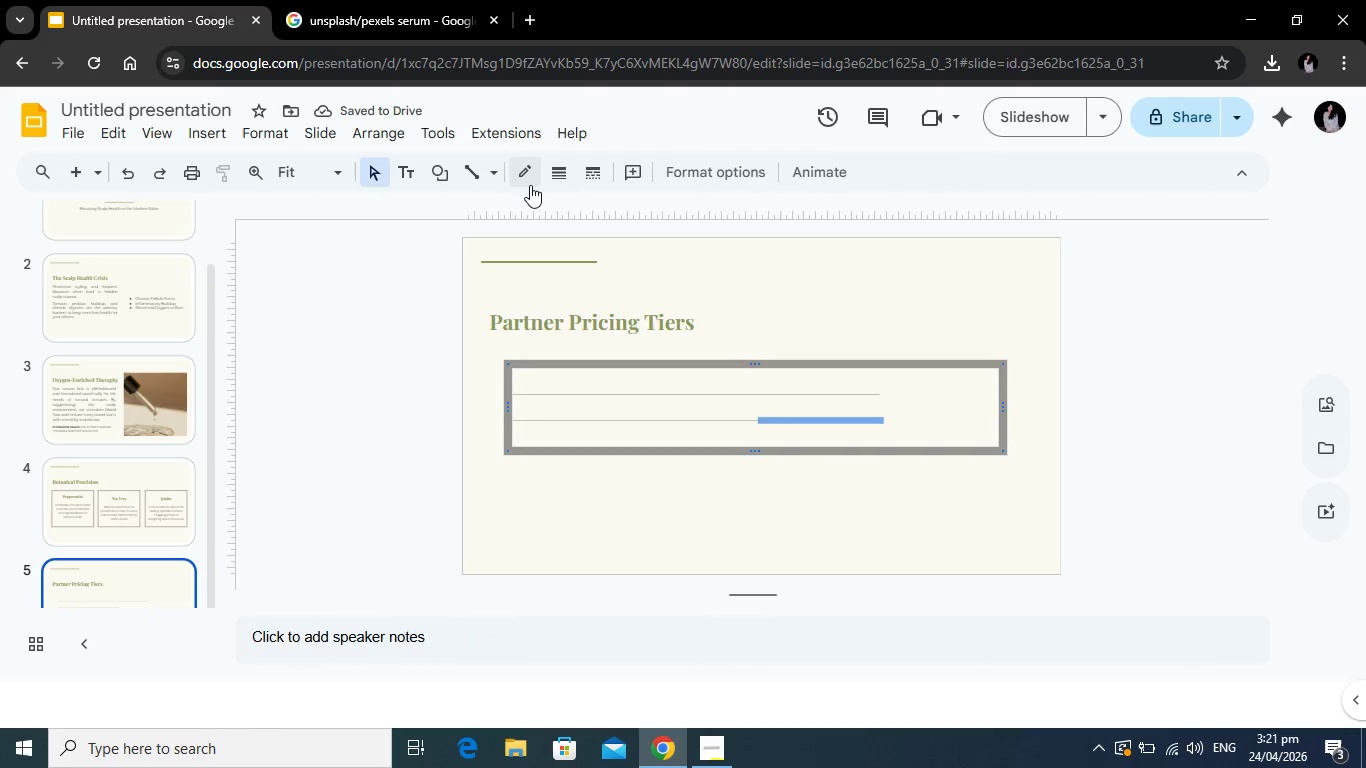 
left_click([530, 183])
 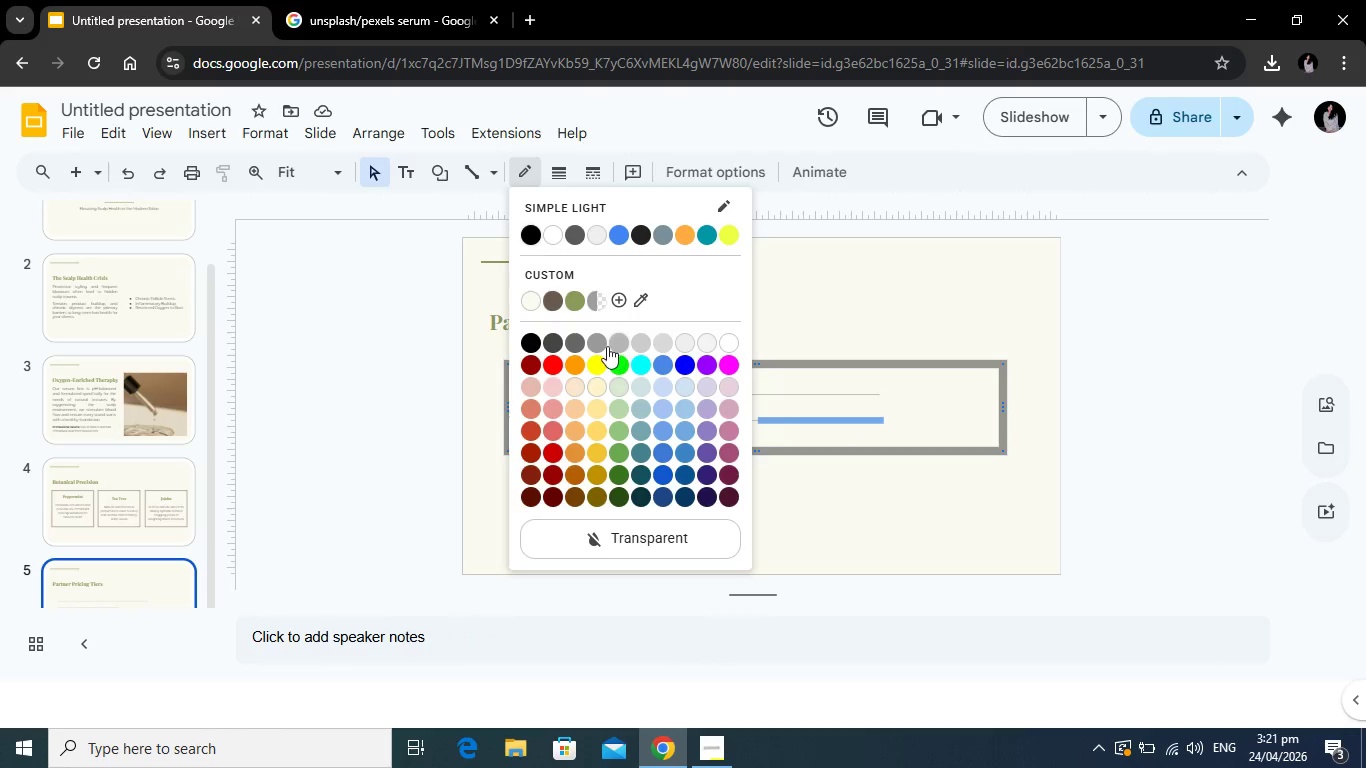 
left_click([598, 342])
 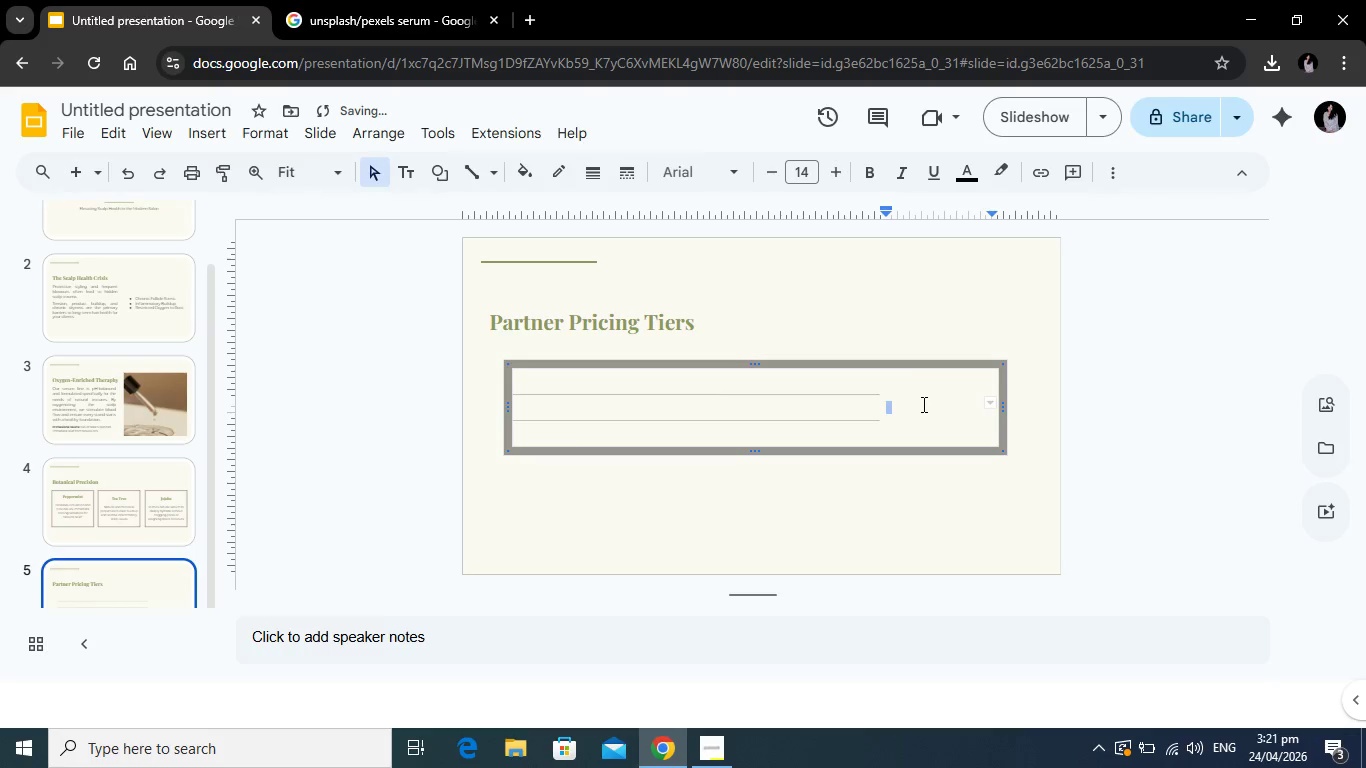 
left_click([925, 394])
 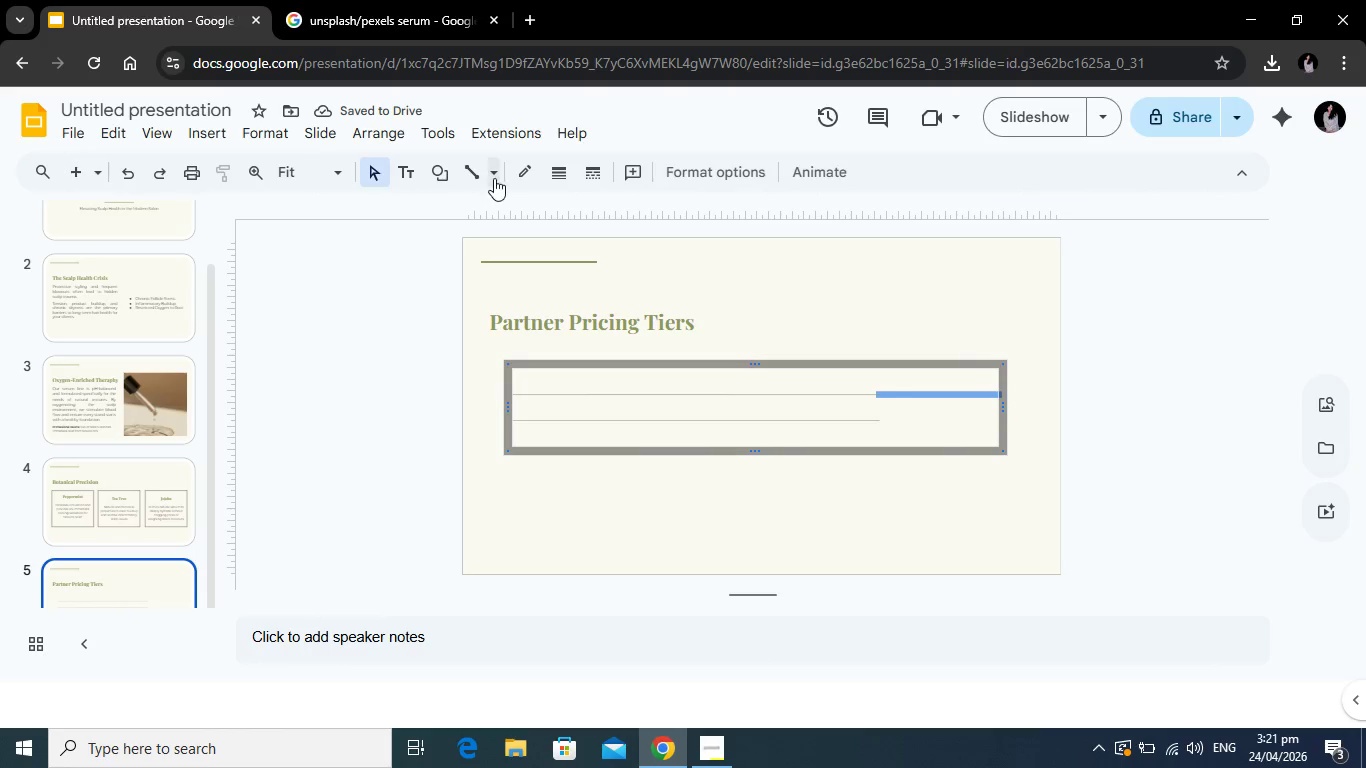 
left_click([527, 173])
 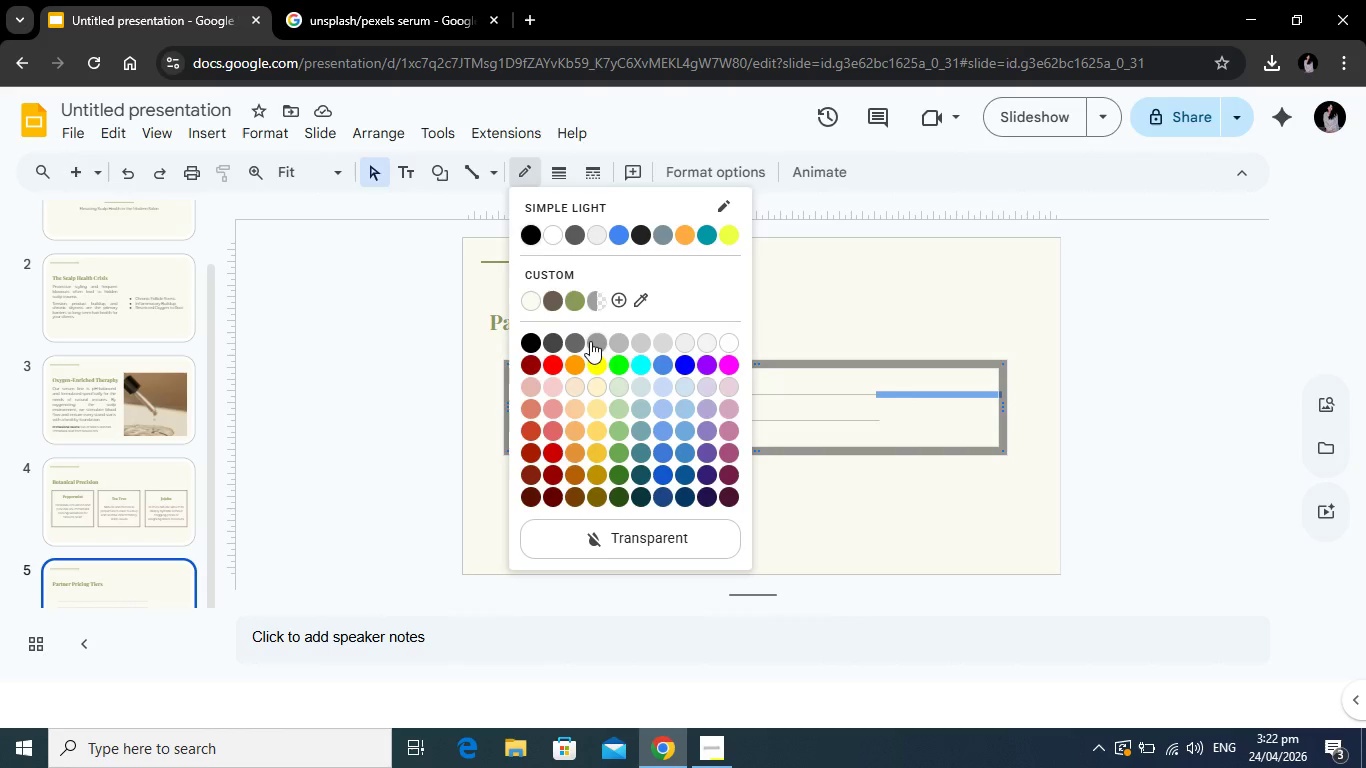 
left_click([590, 341])
 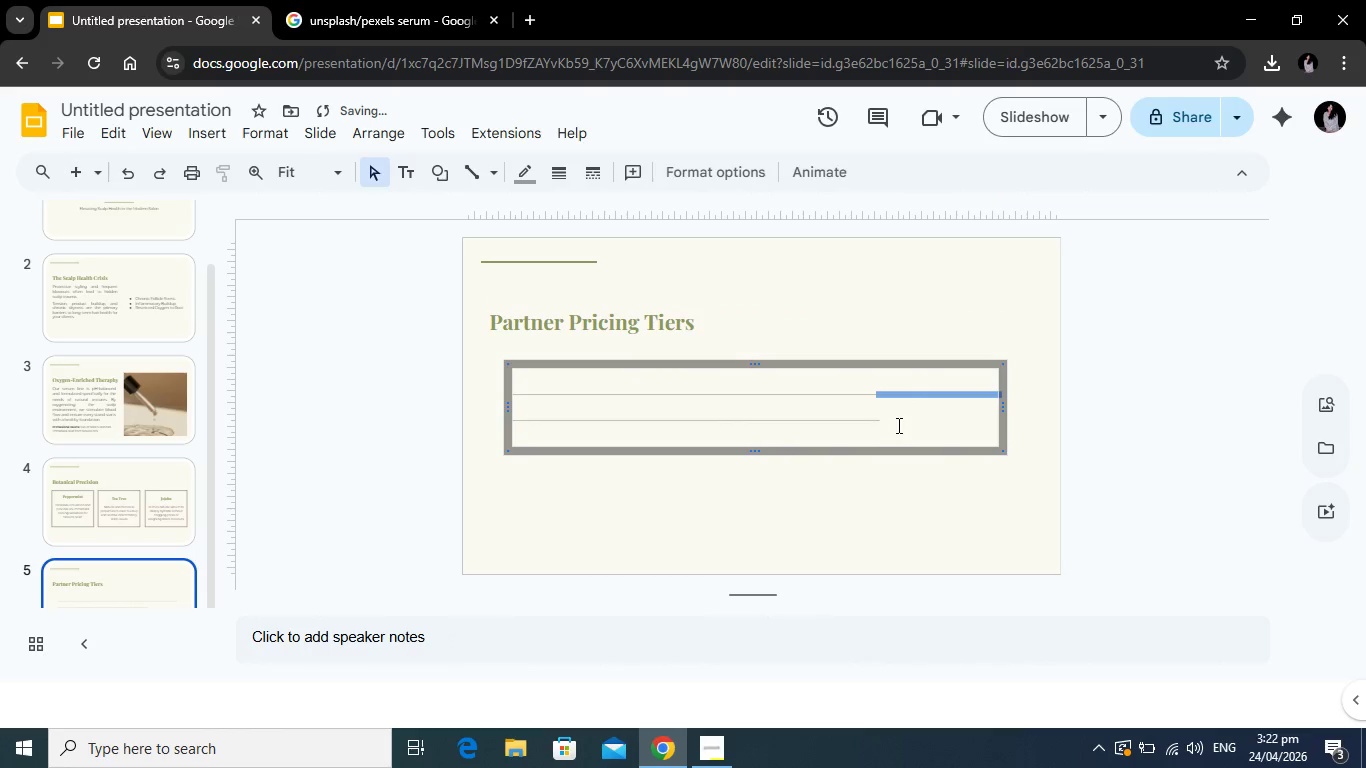 
left_click([901, 425])
 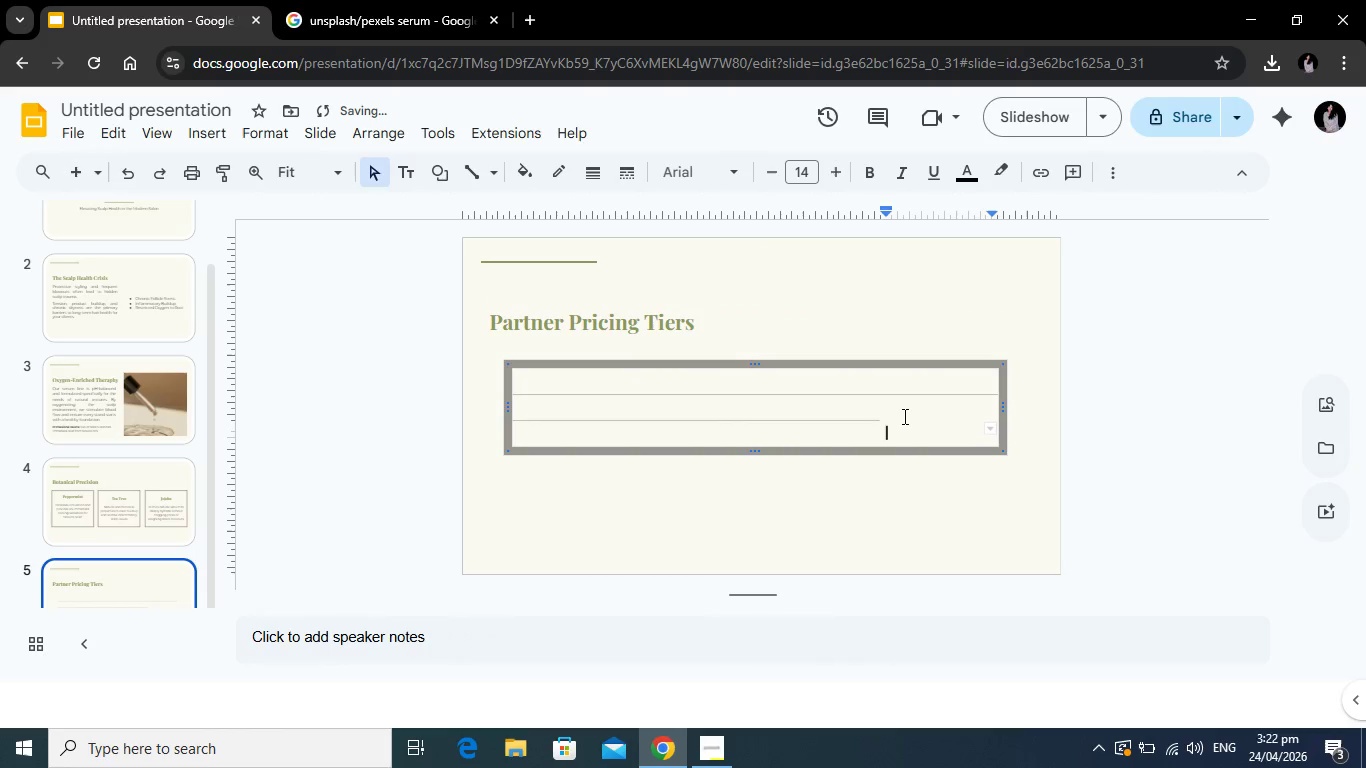 
left_click([903, 416])
 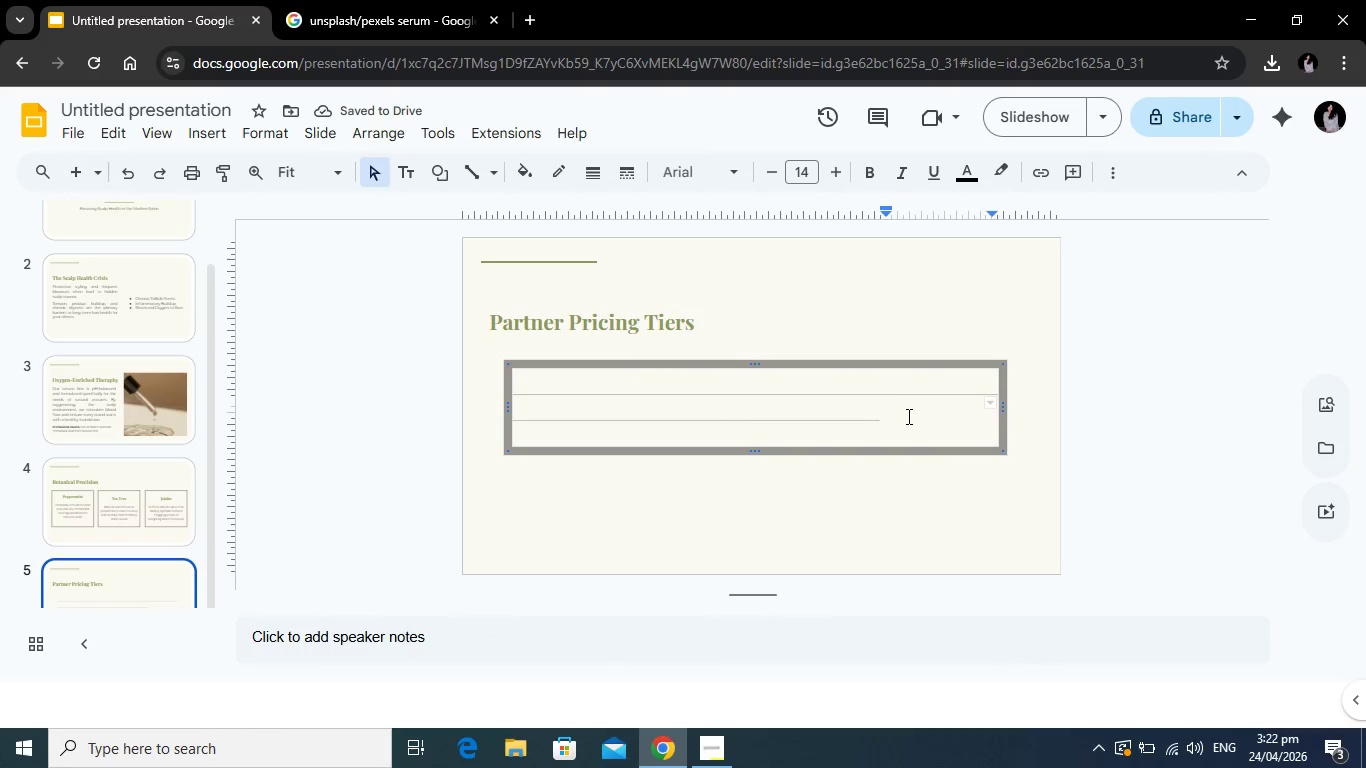 
left_click([907, 416])
 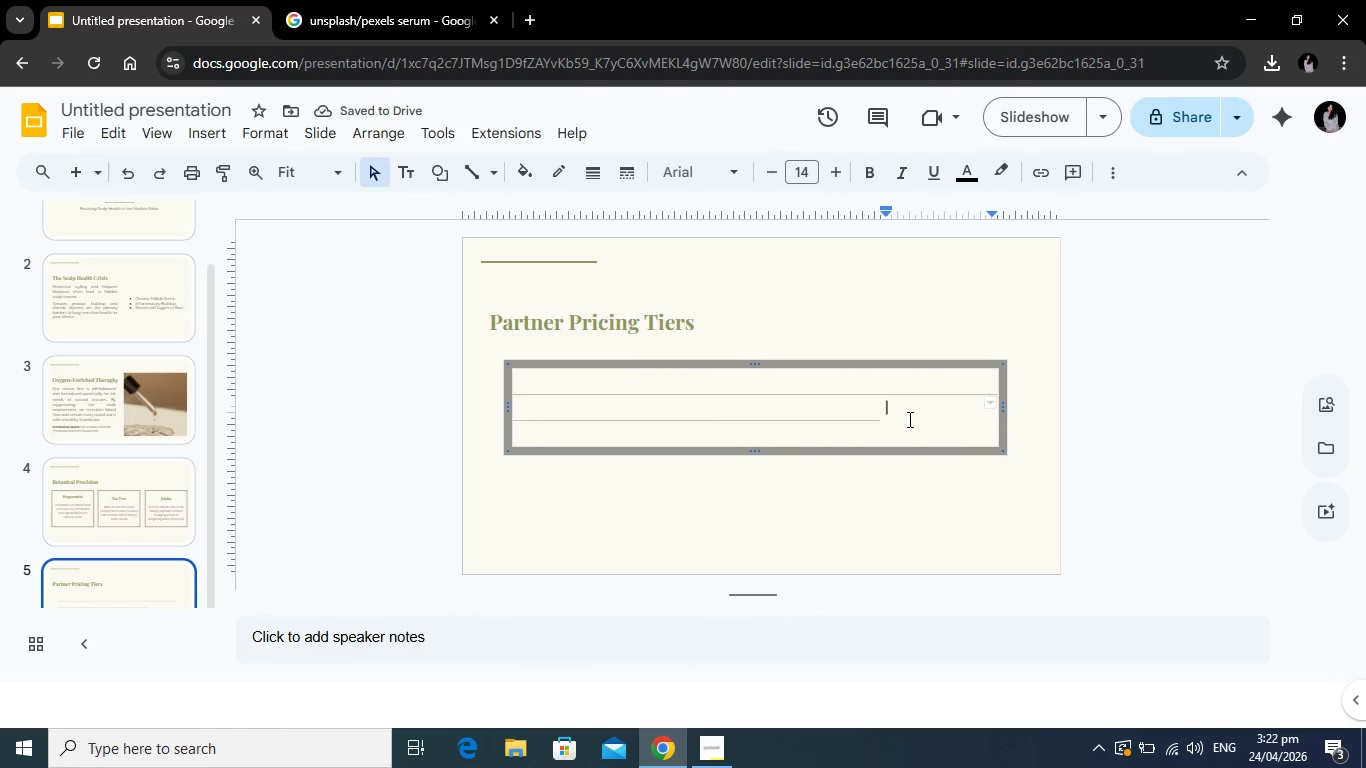 
left_click([904, 423])
 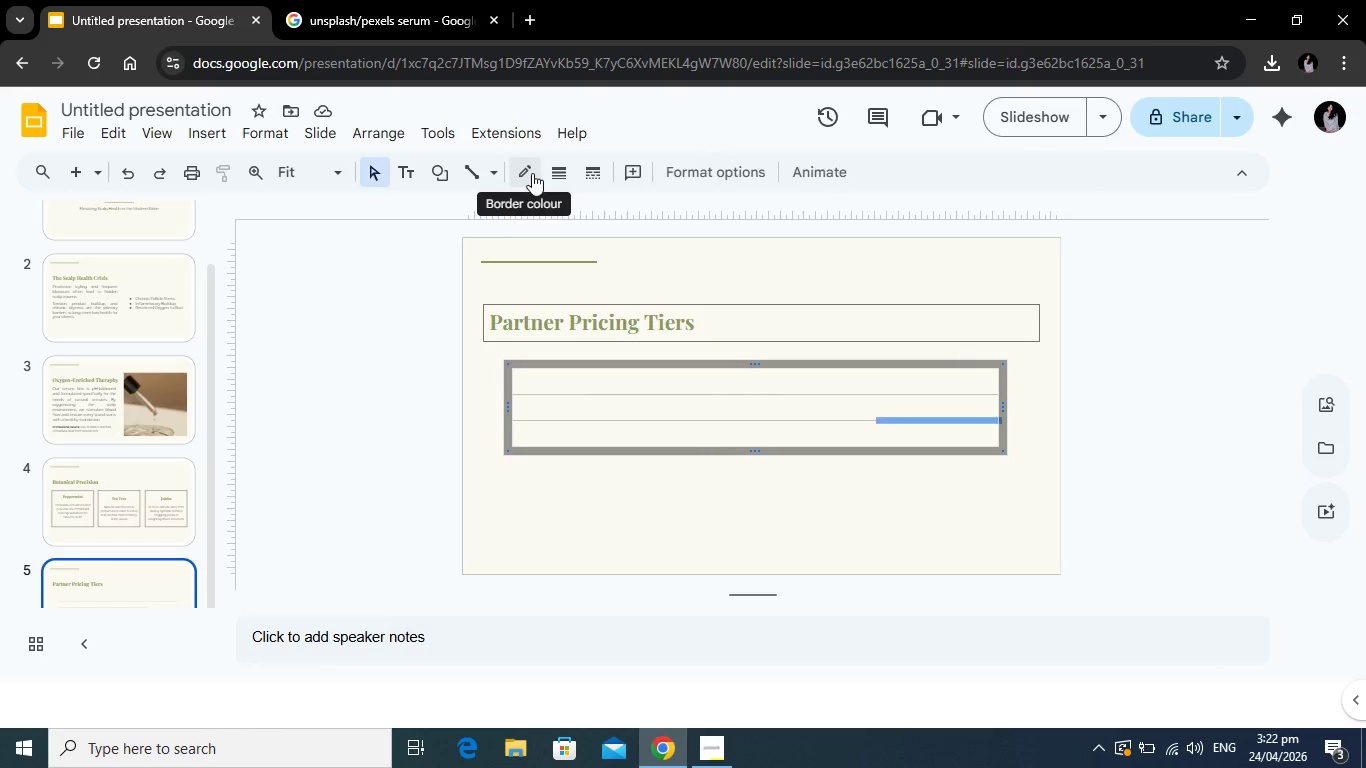 
left_click([536, 173])
 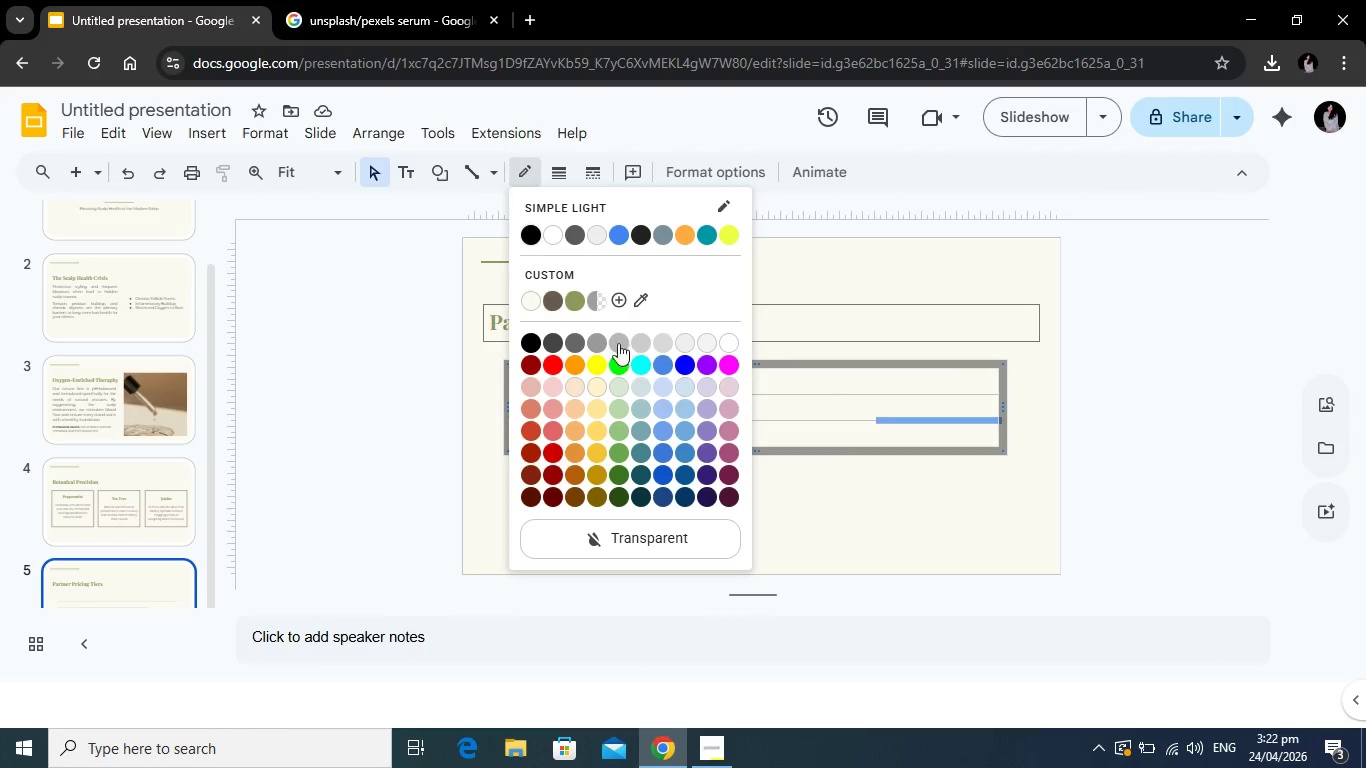 
left_click([603, 341])
 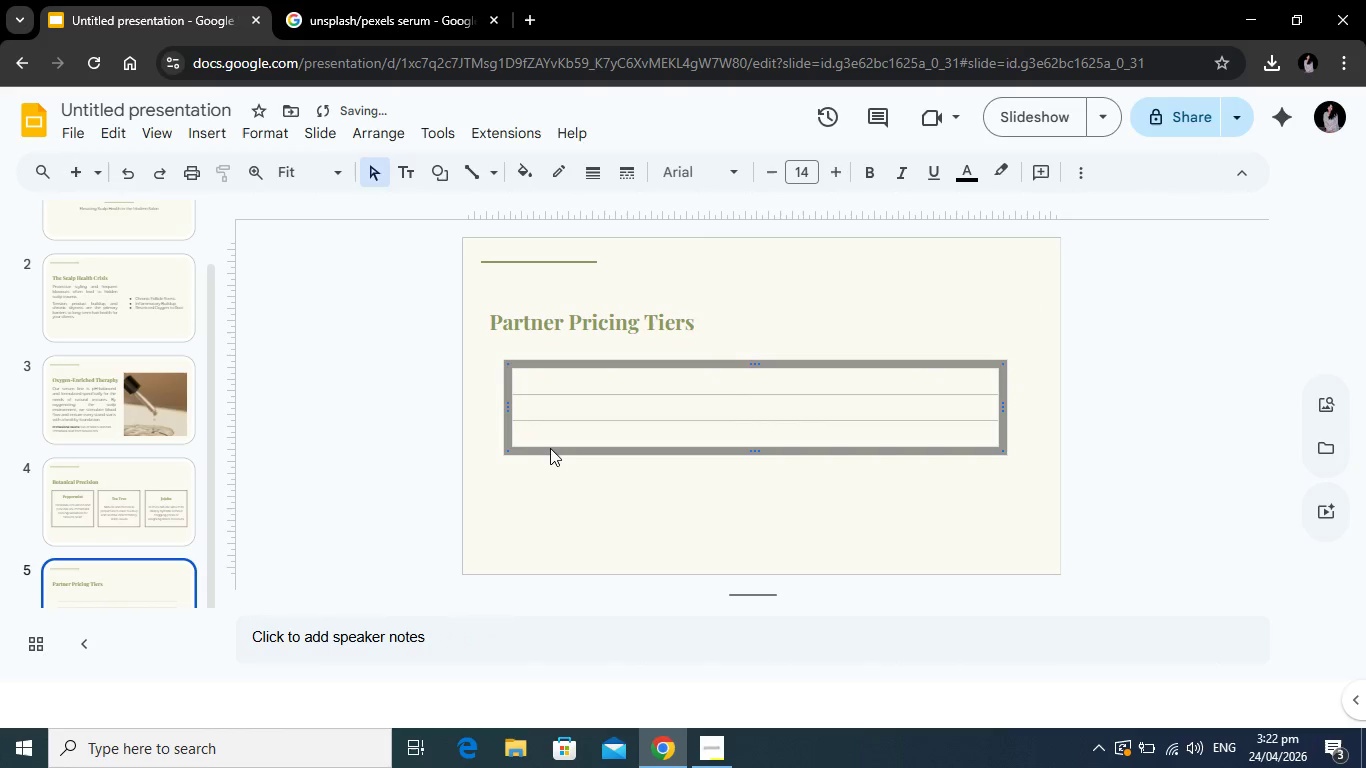 
left_click([562, 471])
 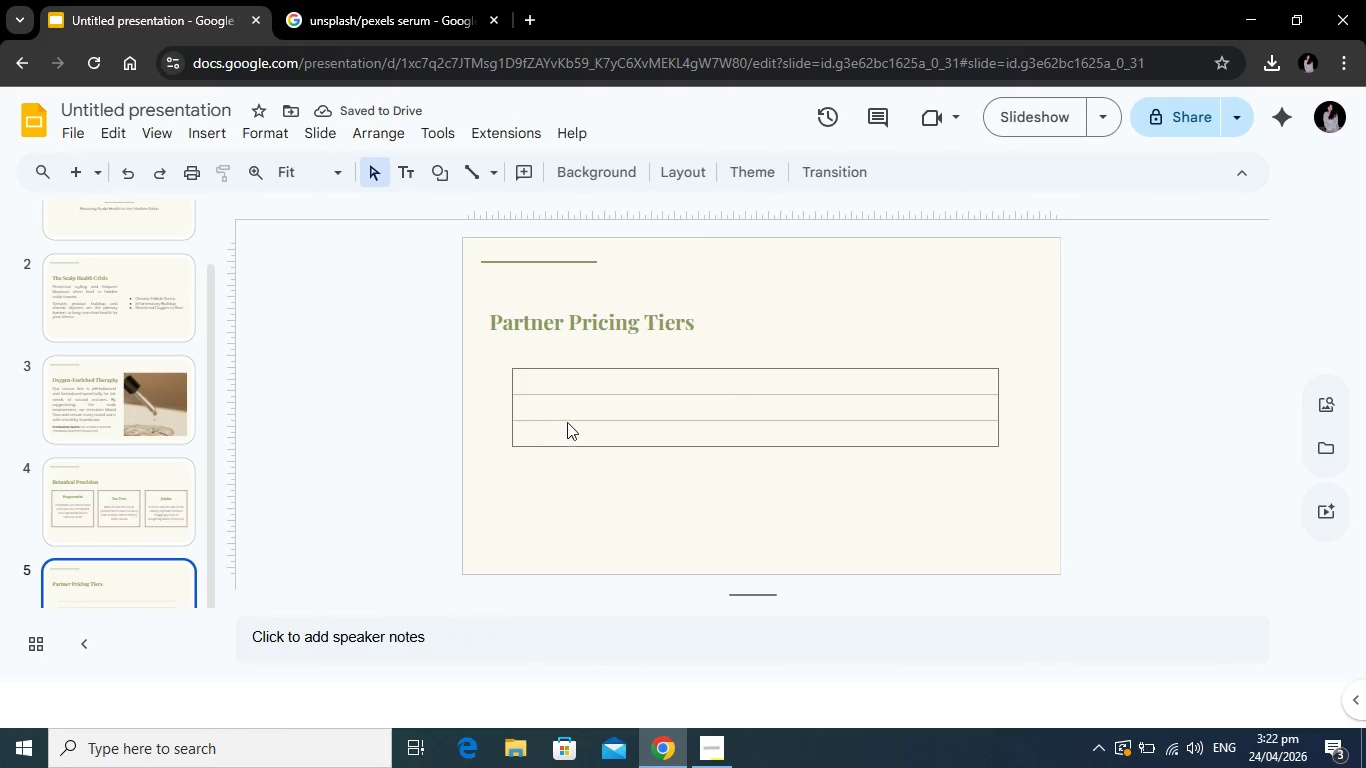 
left_click([569, 419])
 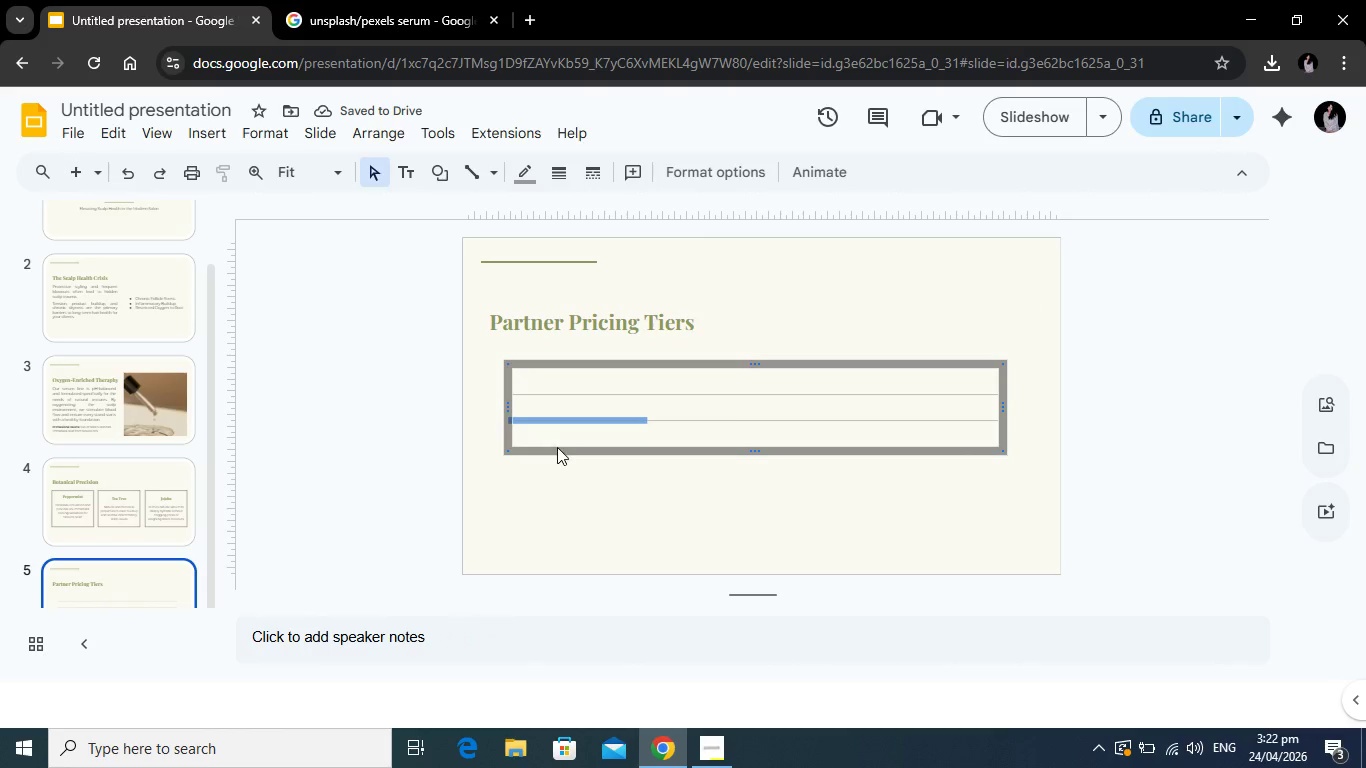 
left_click([557, 447])
 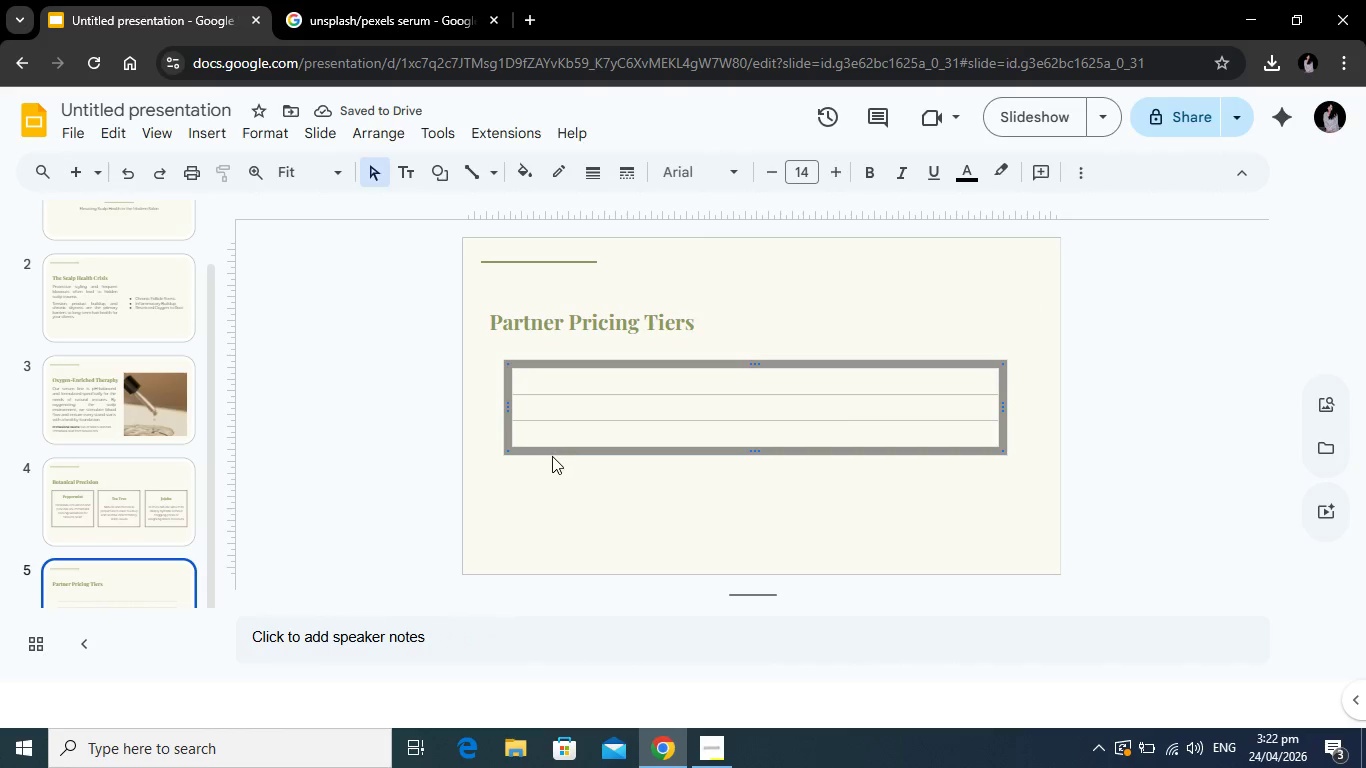 
left_click([552, 456])
 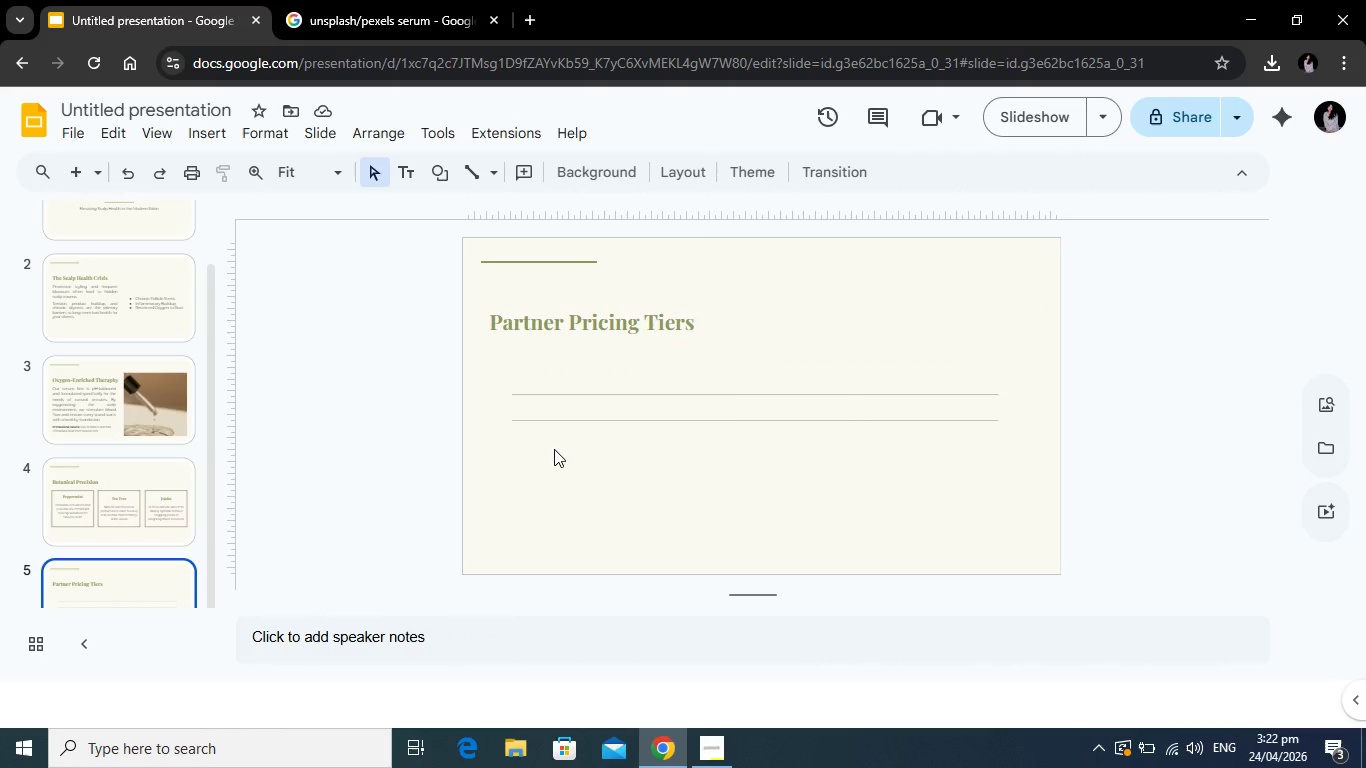 
left_click([554, 449])
 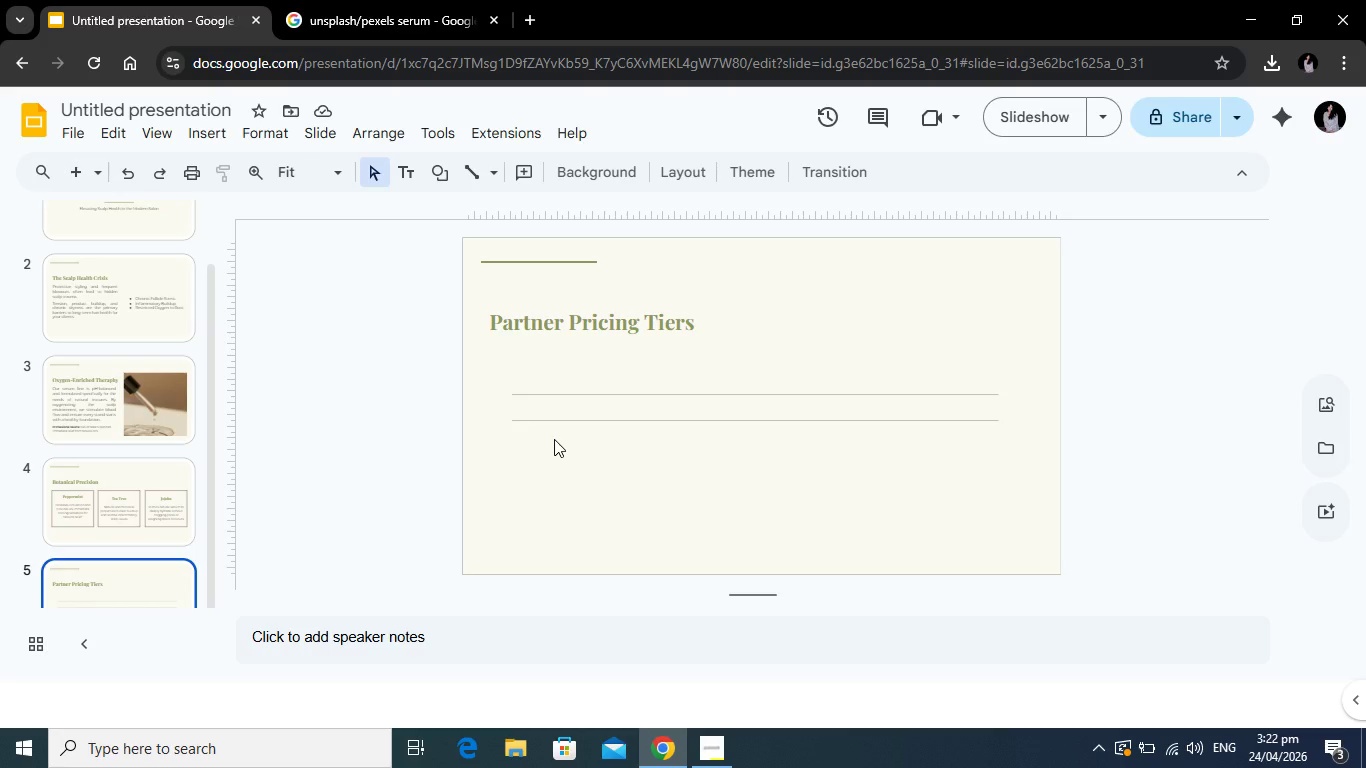 
left_click([554, 439])
 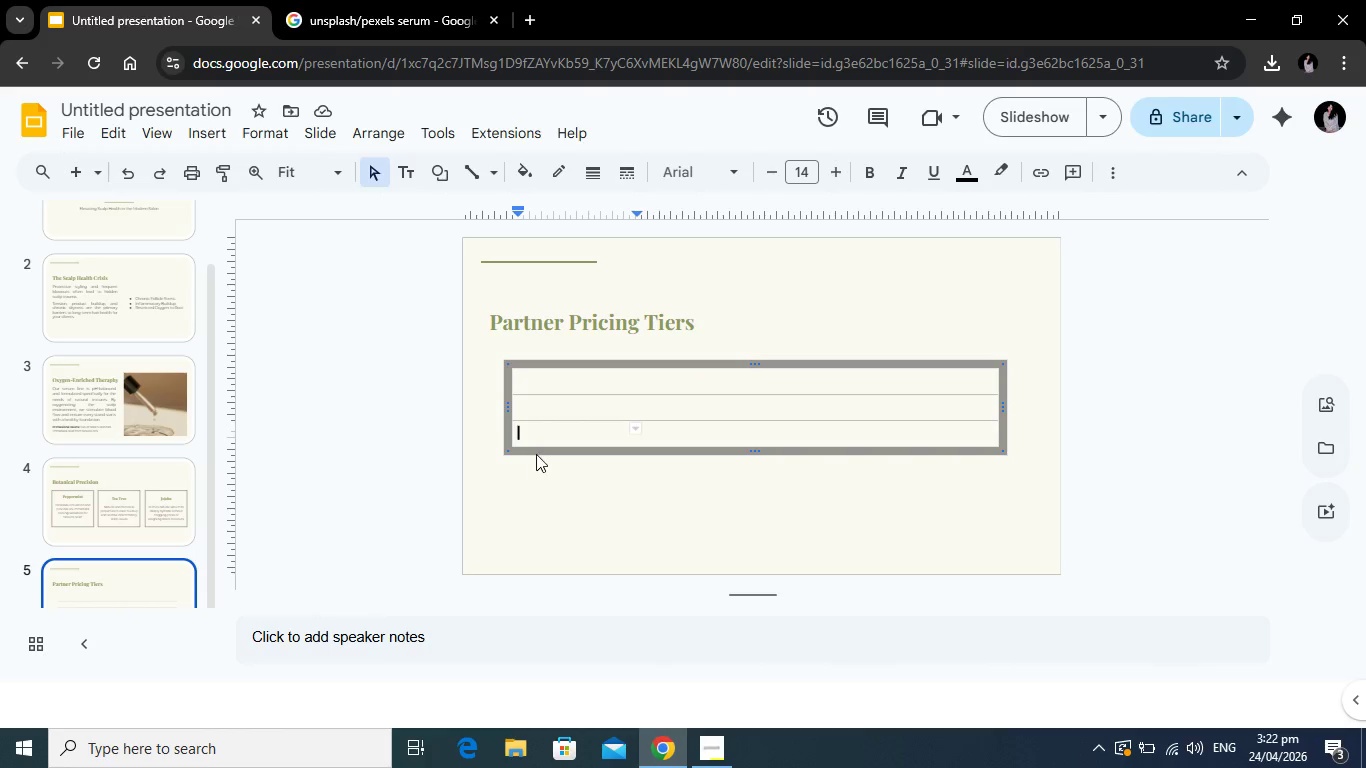 
left_click([538, 451])
 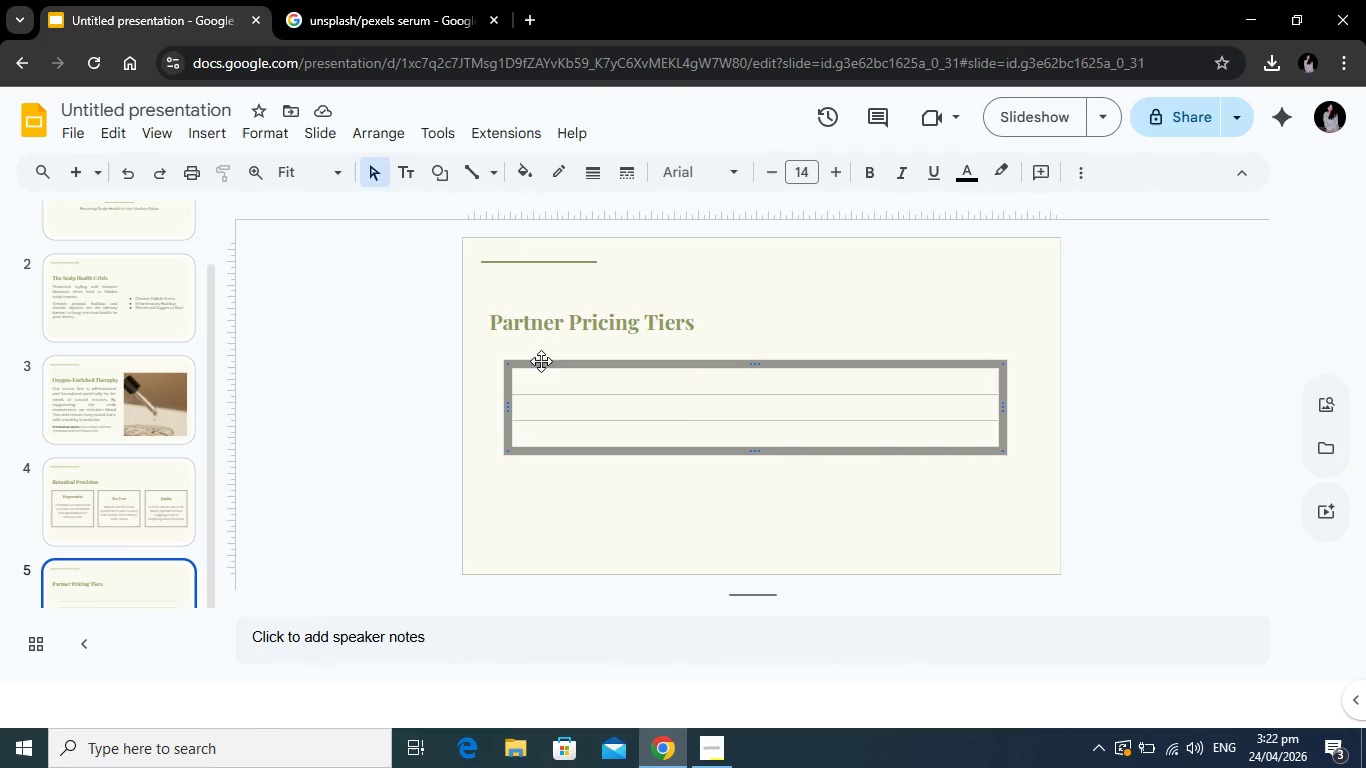 
wait(5.59)
 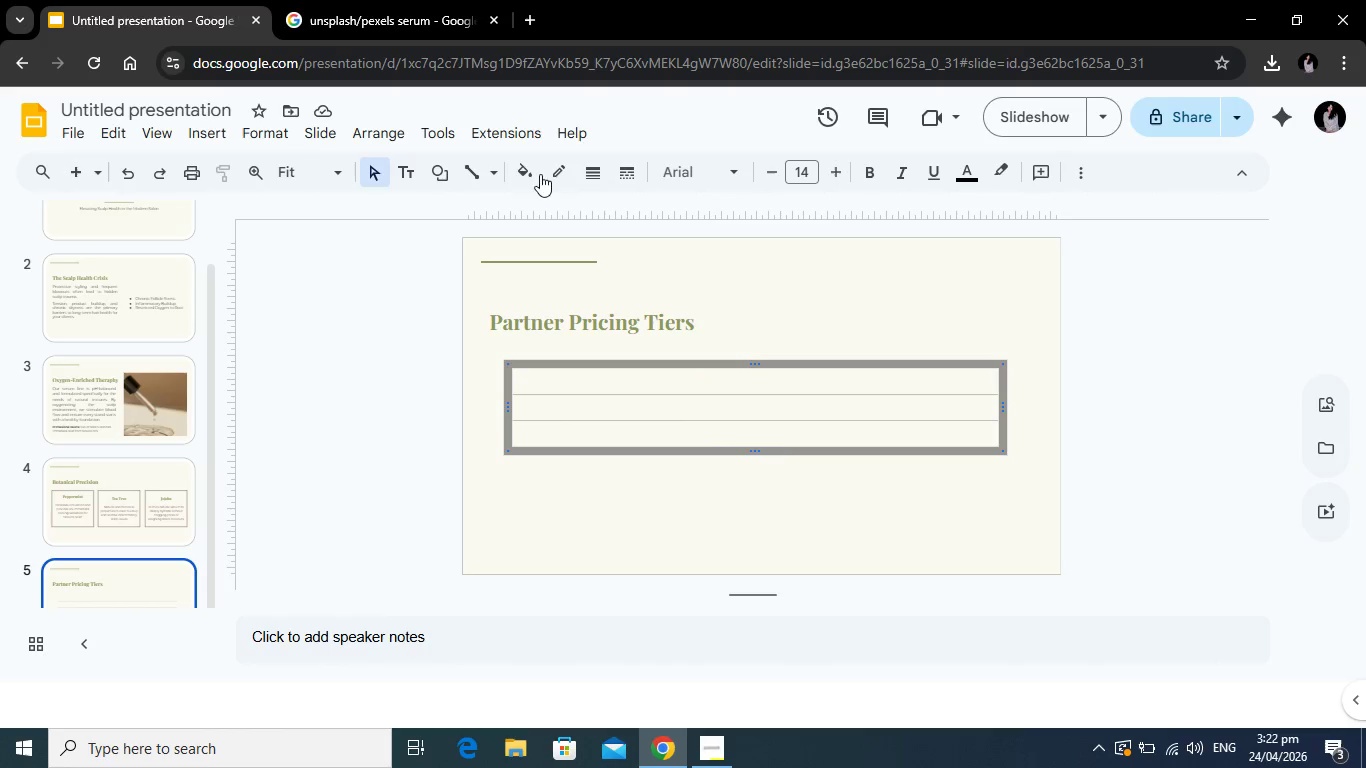 
left_click([535, 380])
 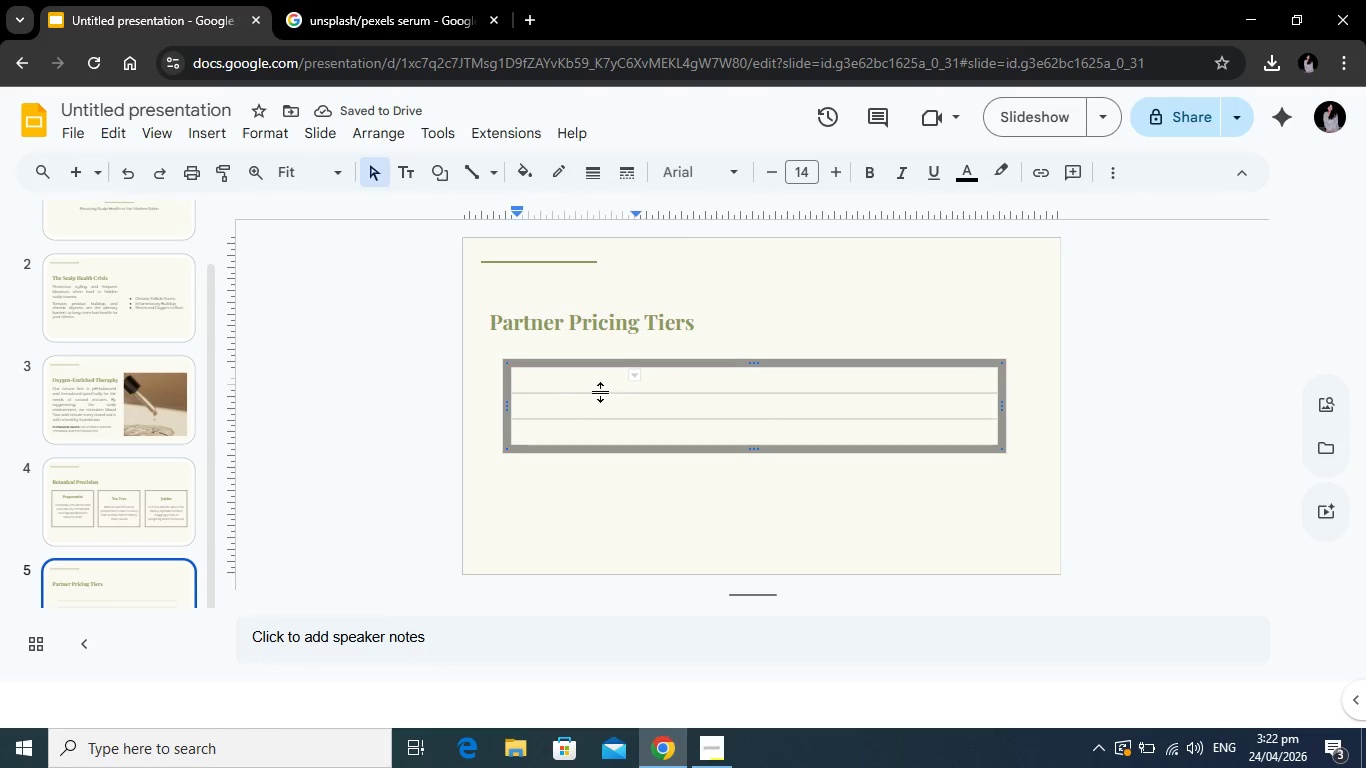 
left_click([569, 394])
 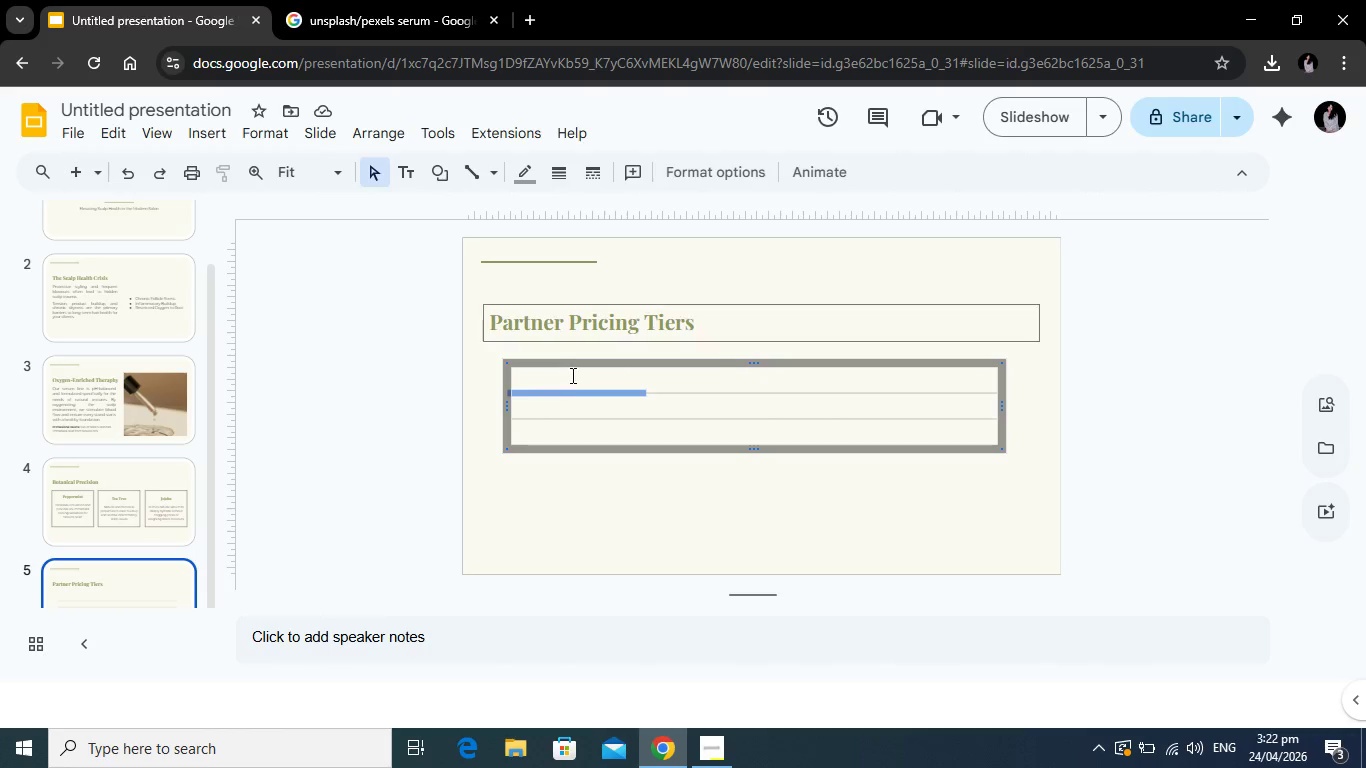 
left_click([569, 375])
 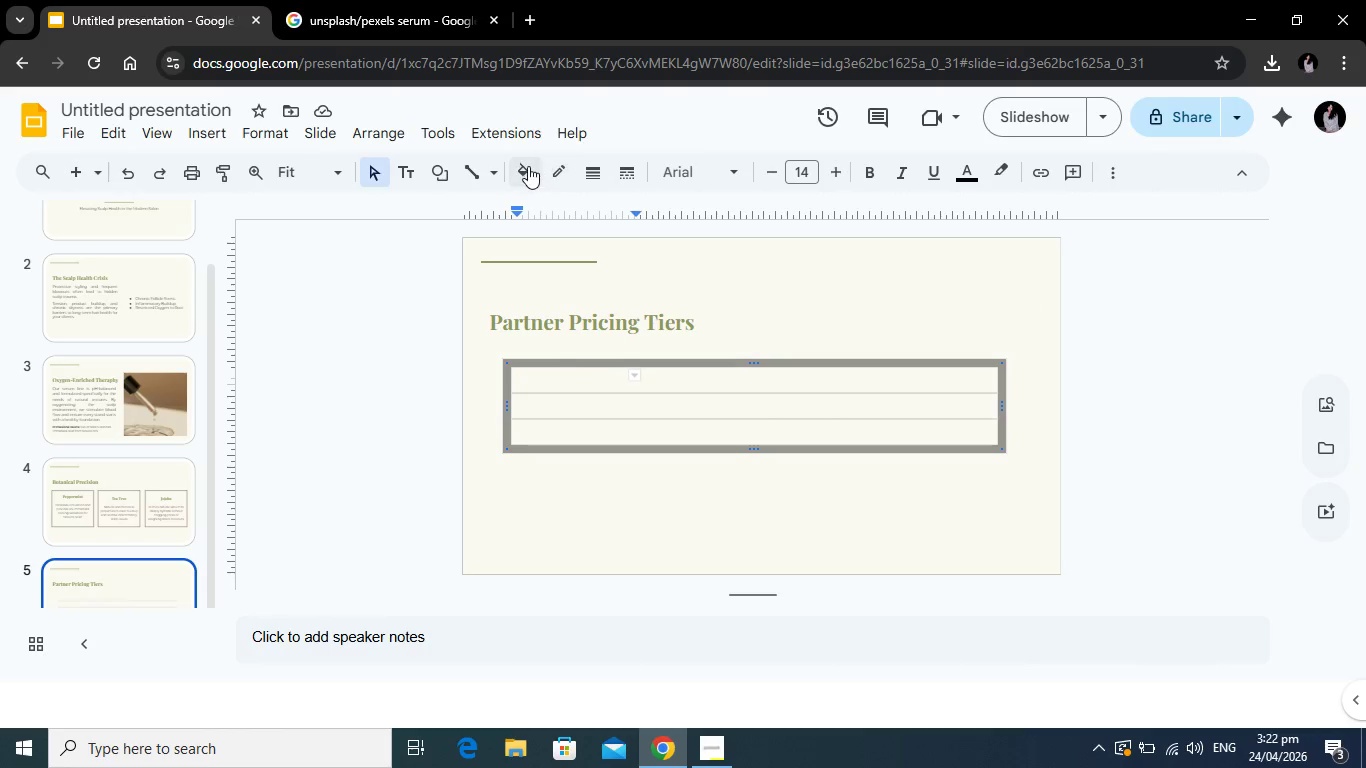 
left_click([526, 166])
 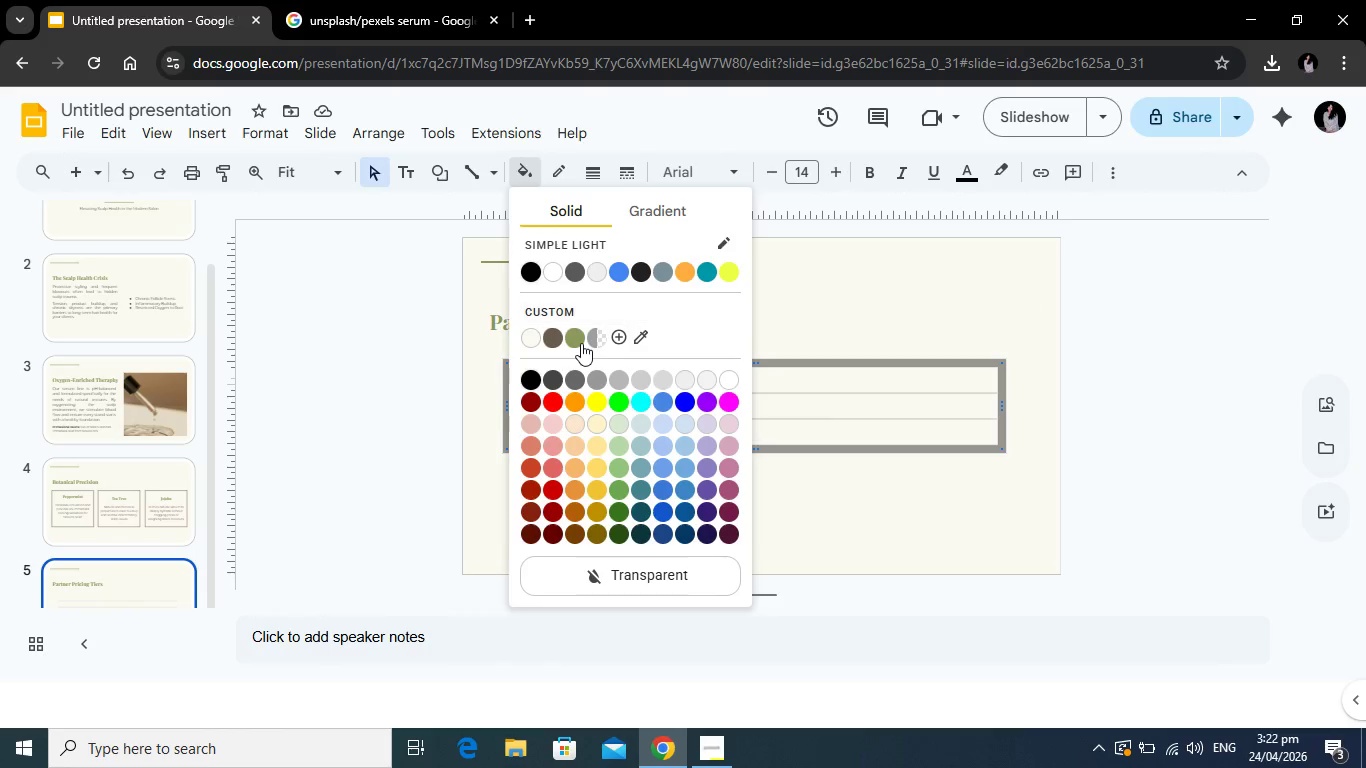 
left_click([581, 343])
 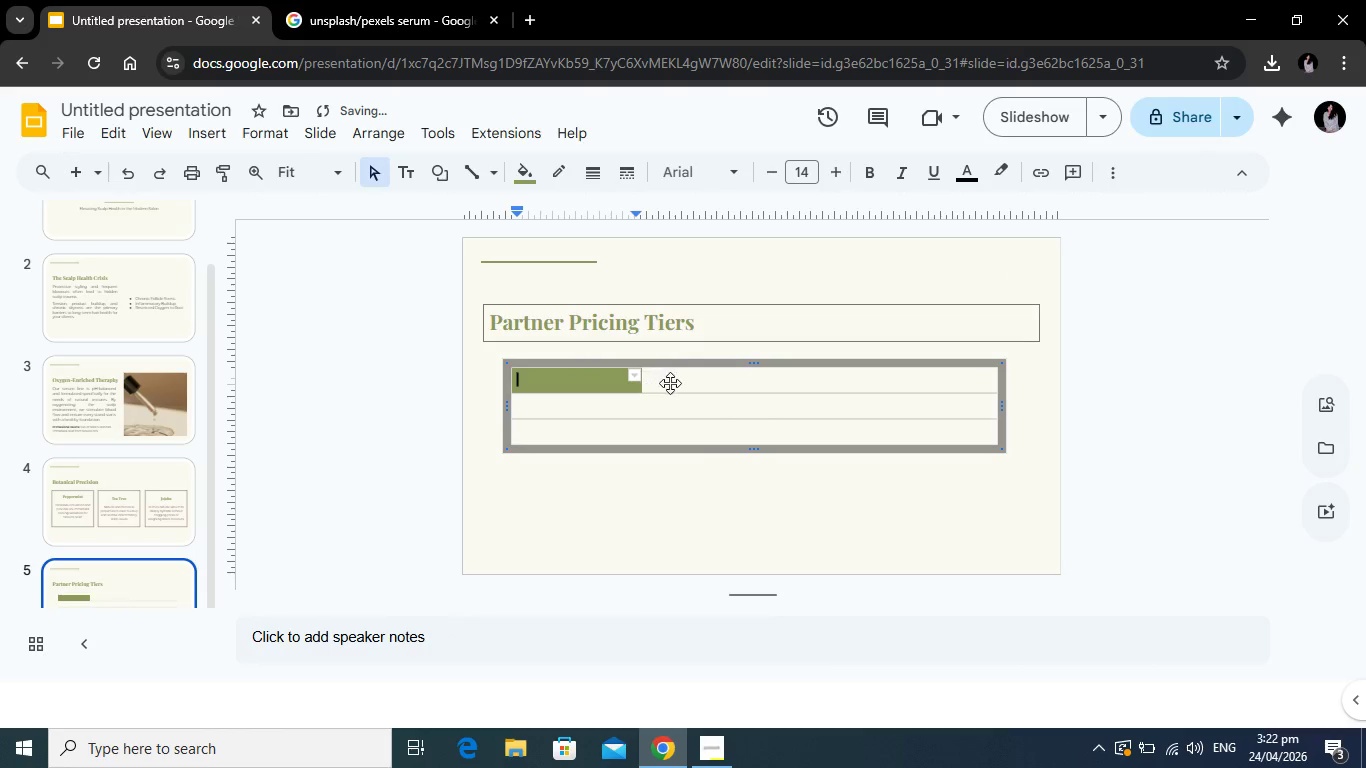 
left_click([674, 383])
 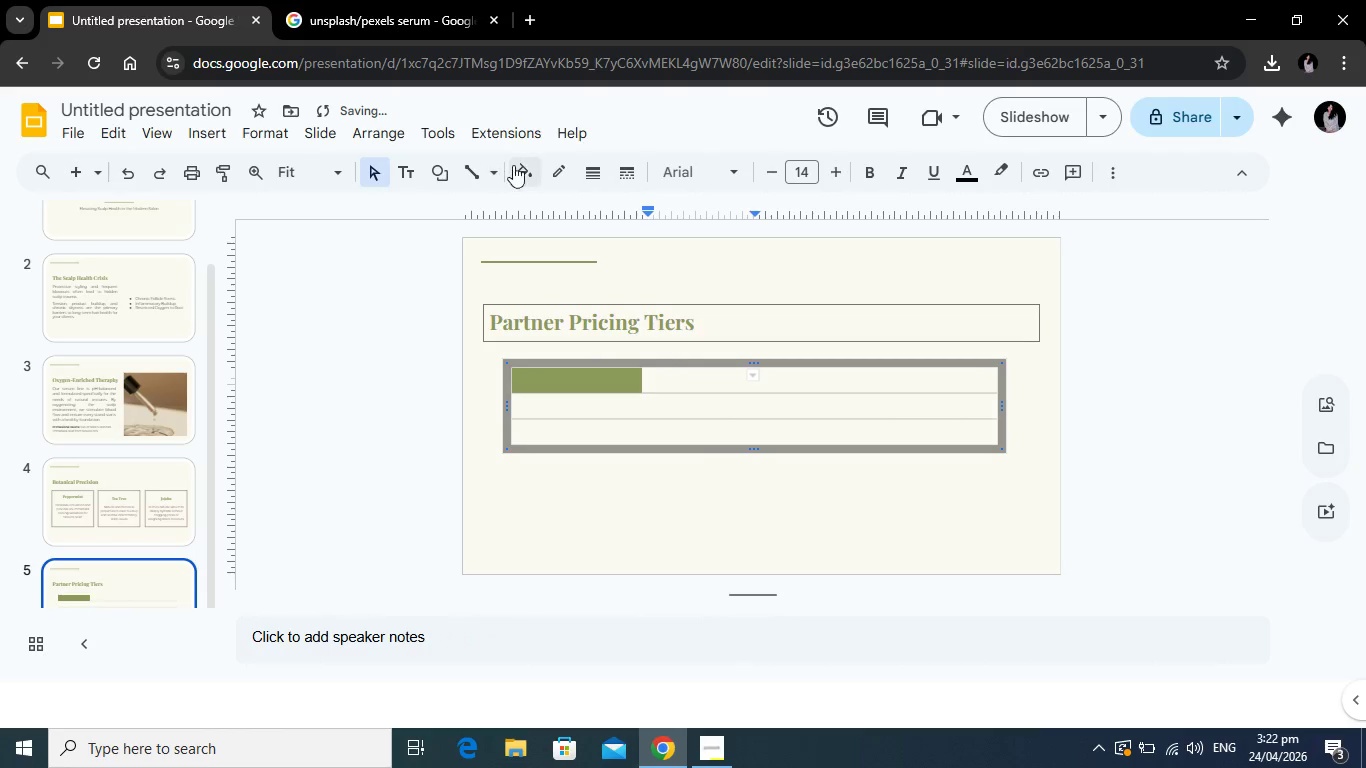 
left_click([520, 162])
 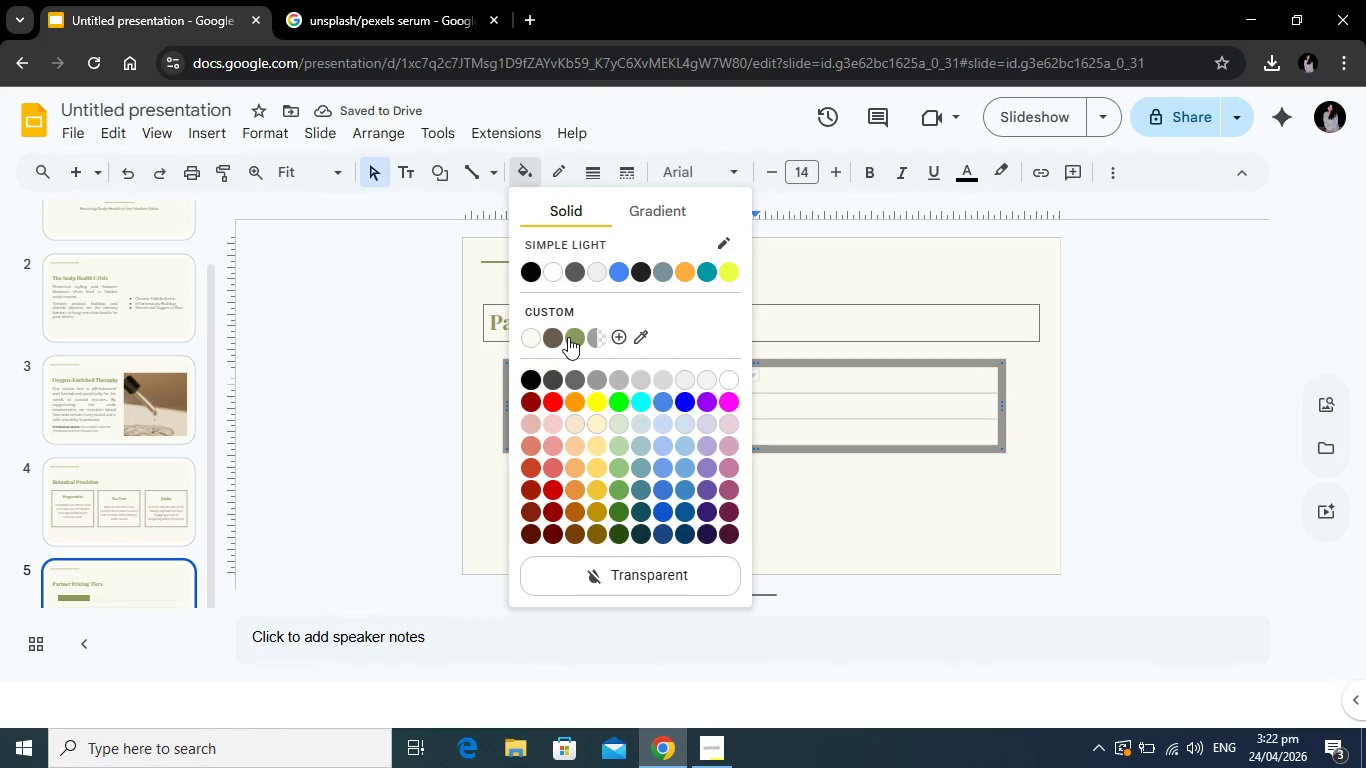 
left_click([568, 337])
 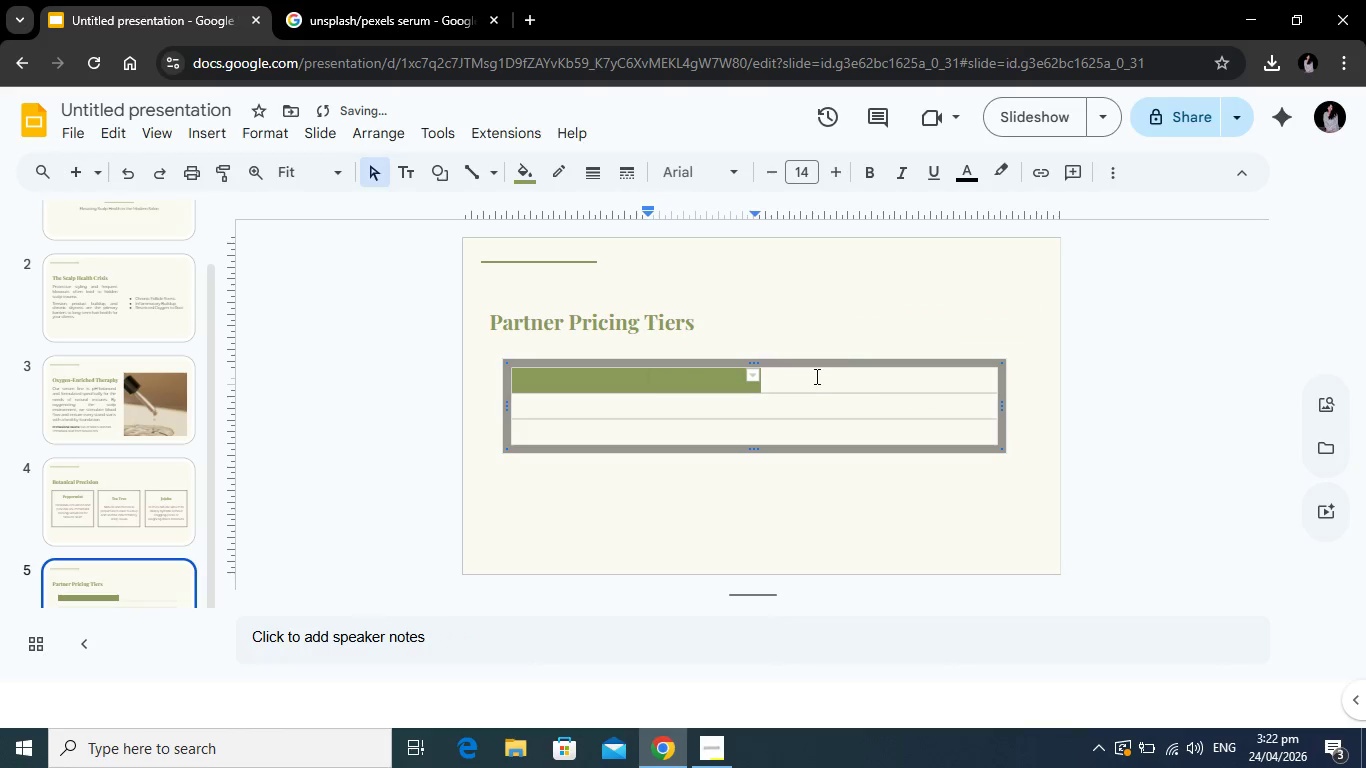 
left_click([815, 376])
 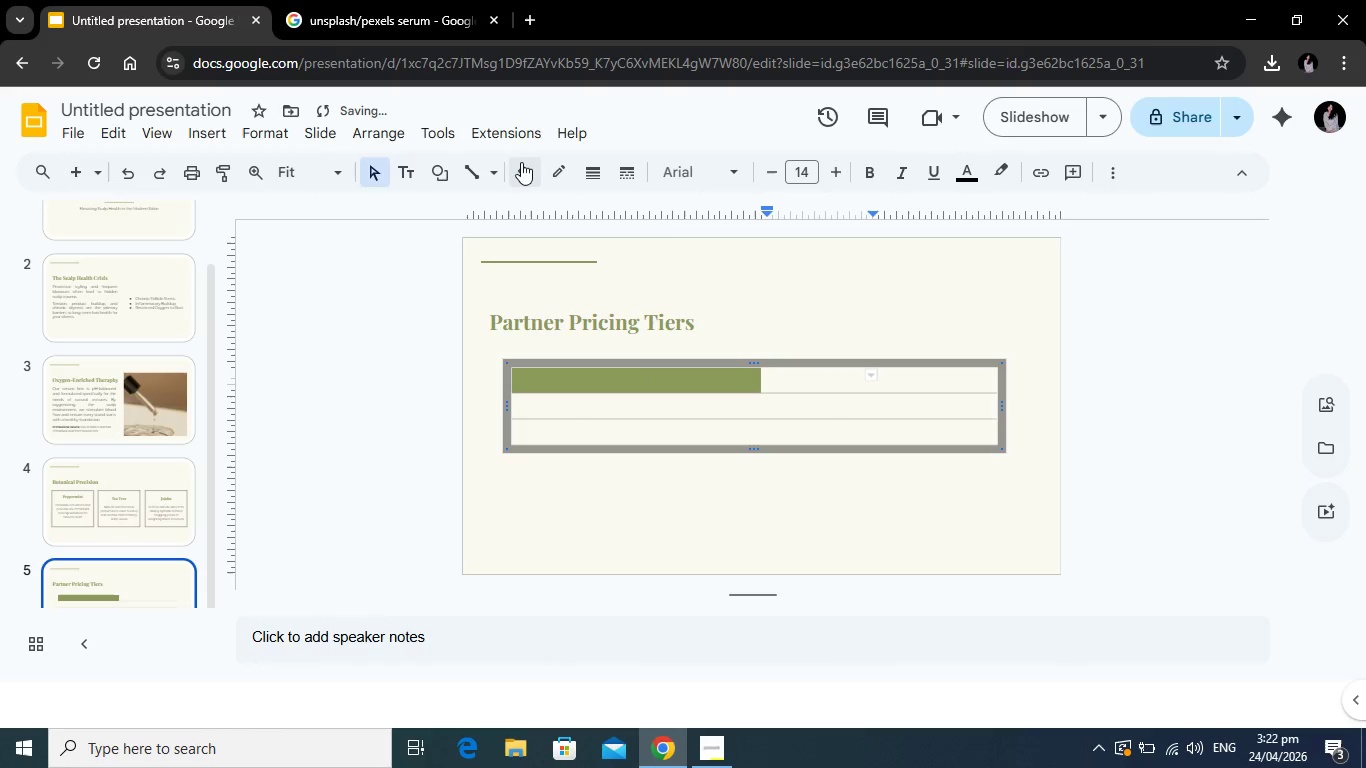 
left_click([526, 163])
 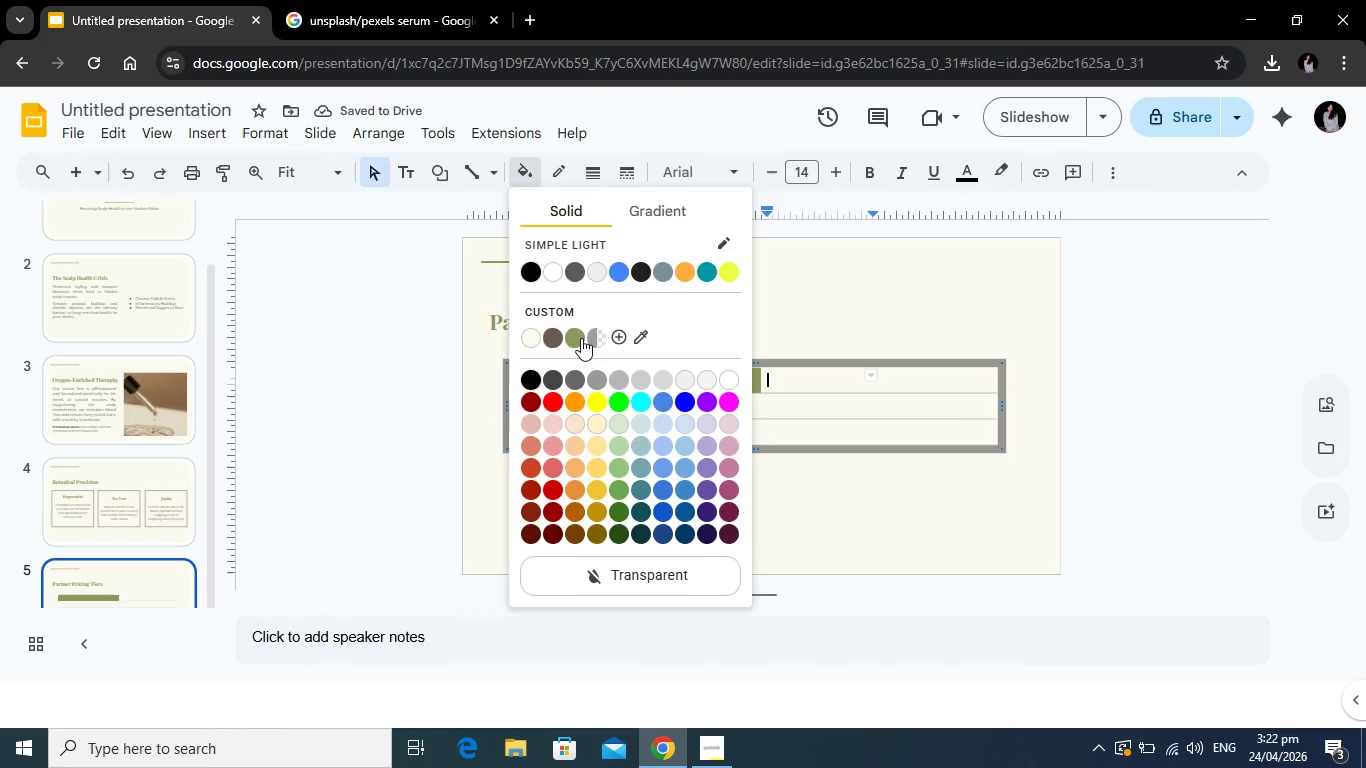 
left_click([580, 339])
 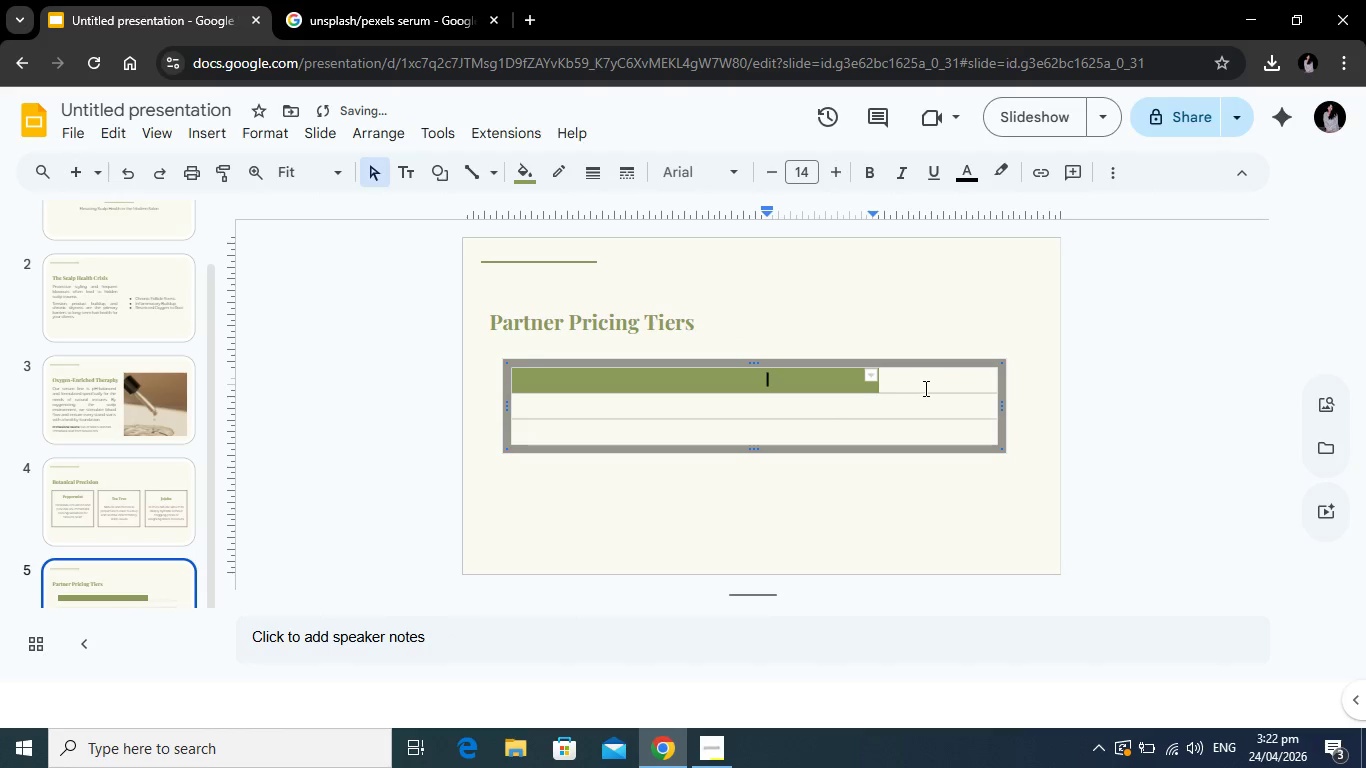 
left_click([924, 388])
 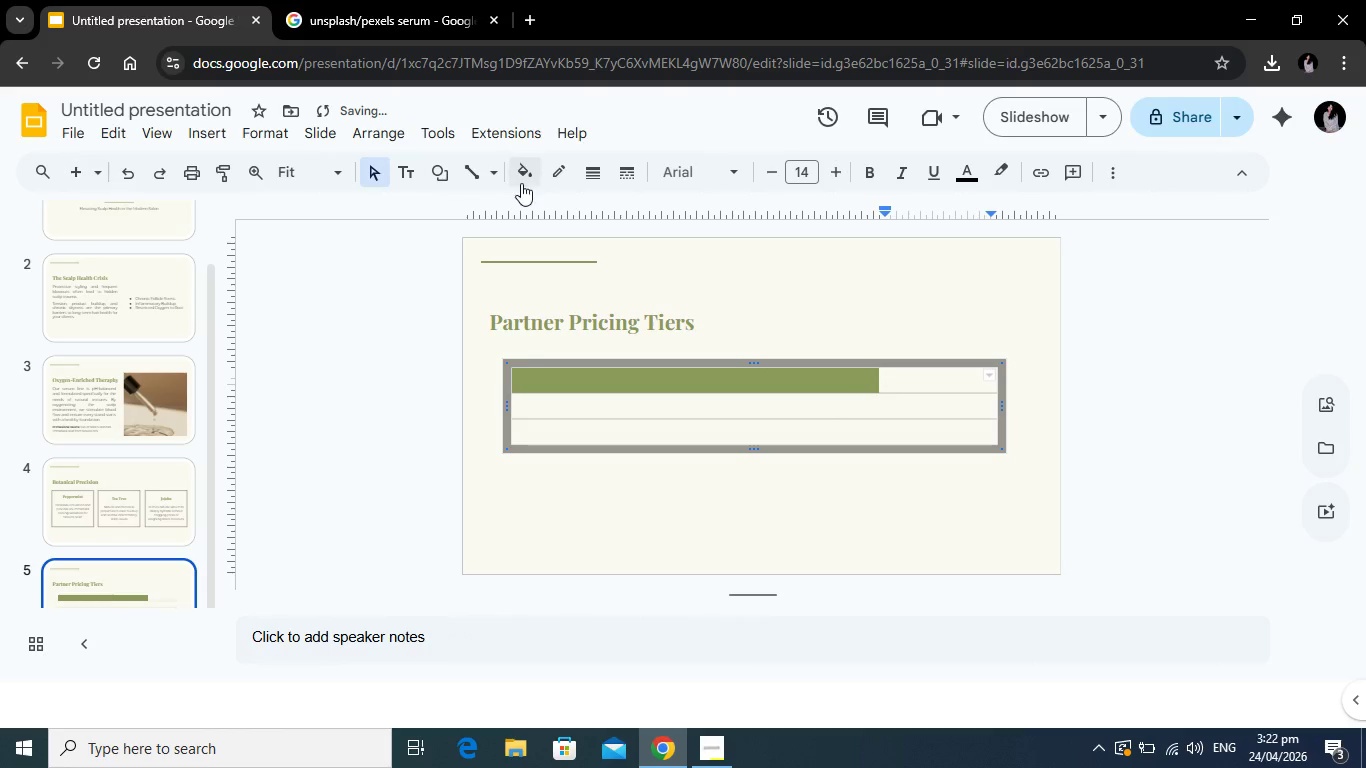 
left_click([521, 181])
 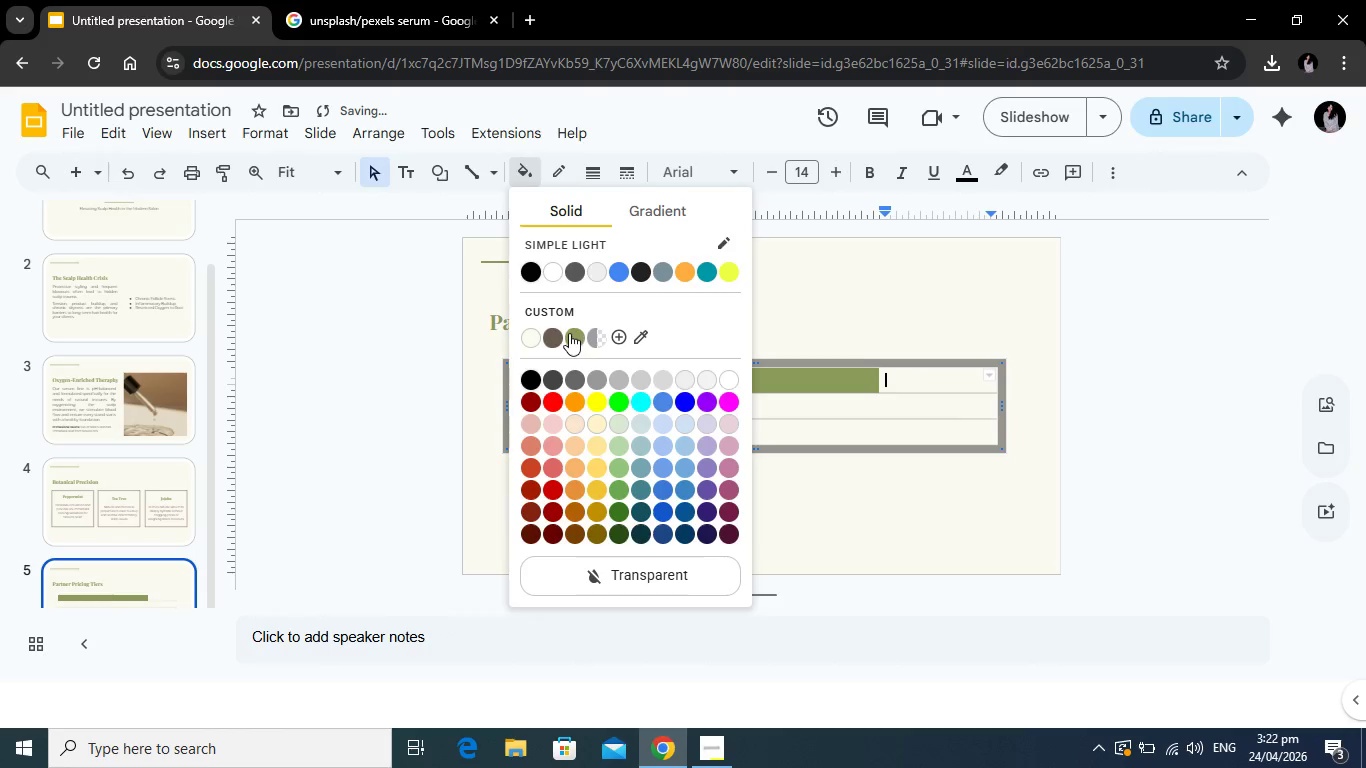 
left_click([569, 333])
 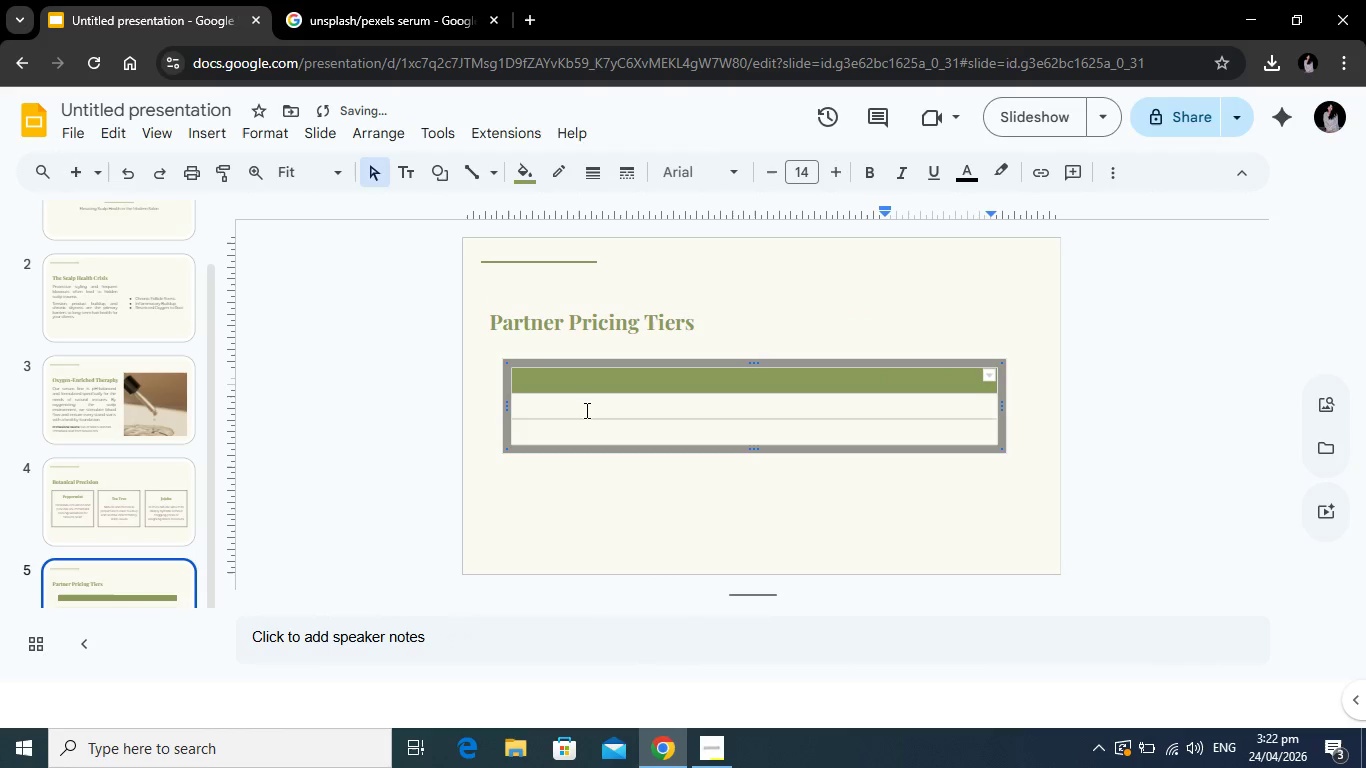 
left_click([585, 410])
 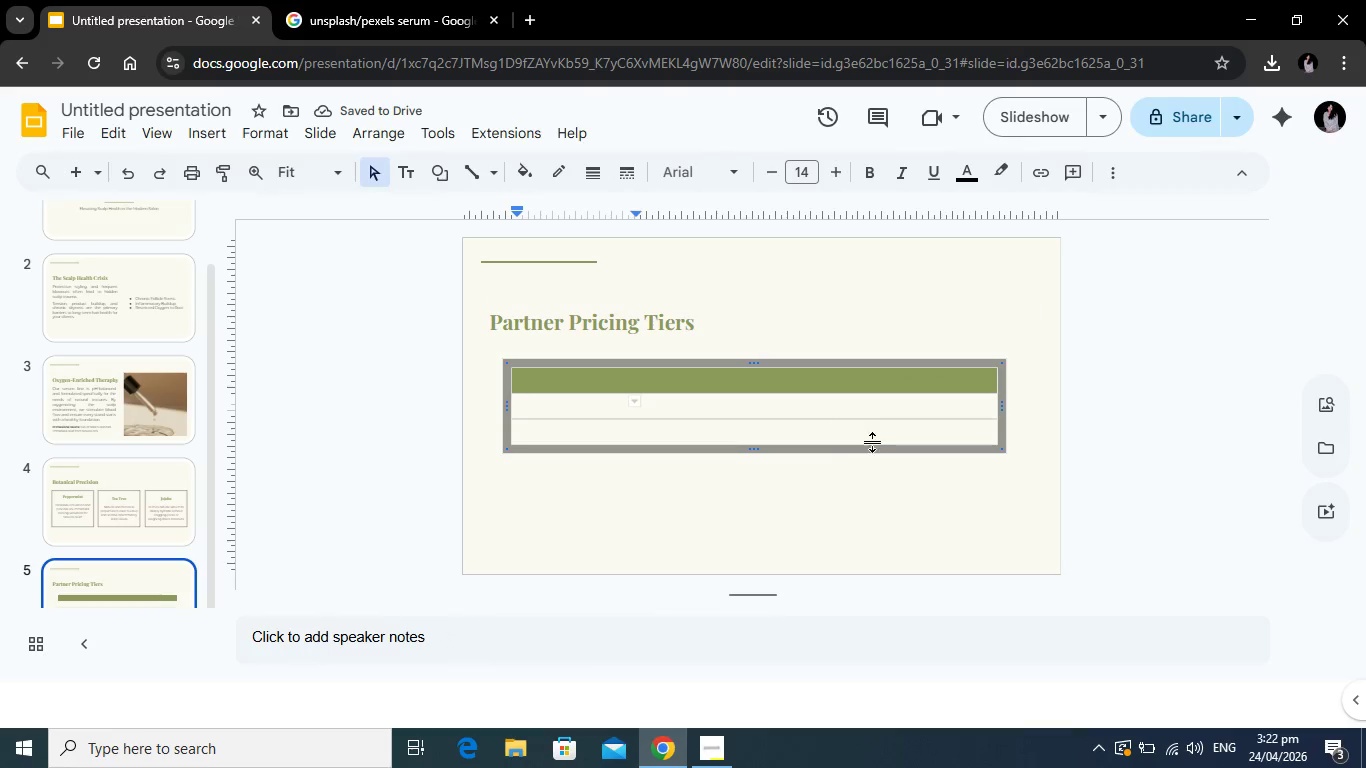 
wait(5.09)
 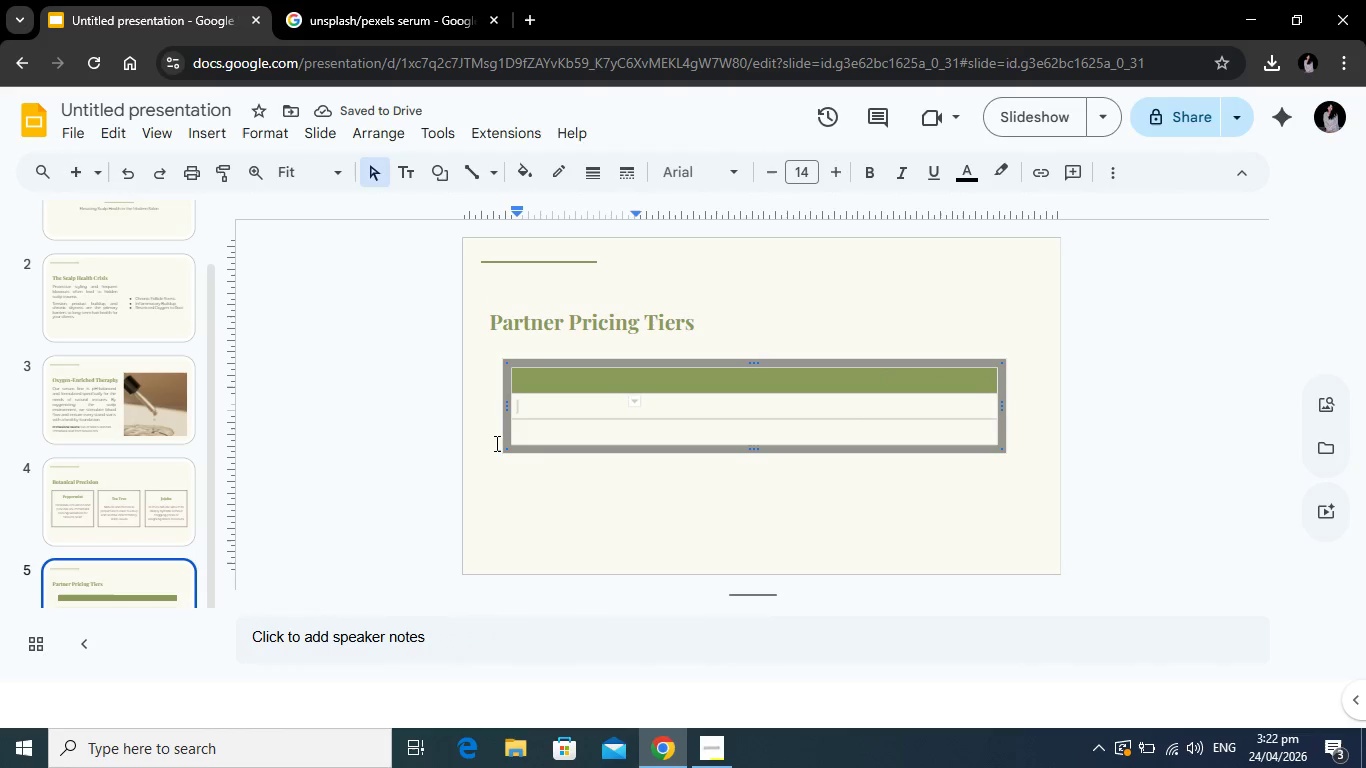 
left_click([534, 382])
 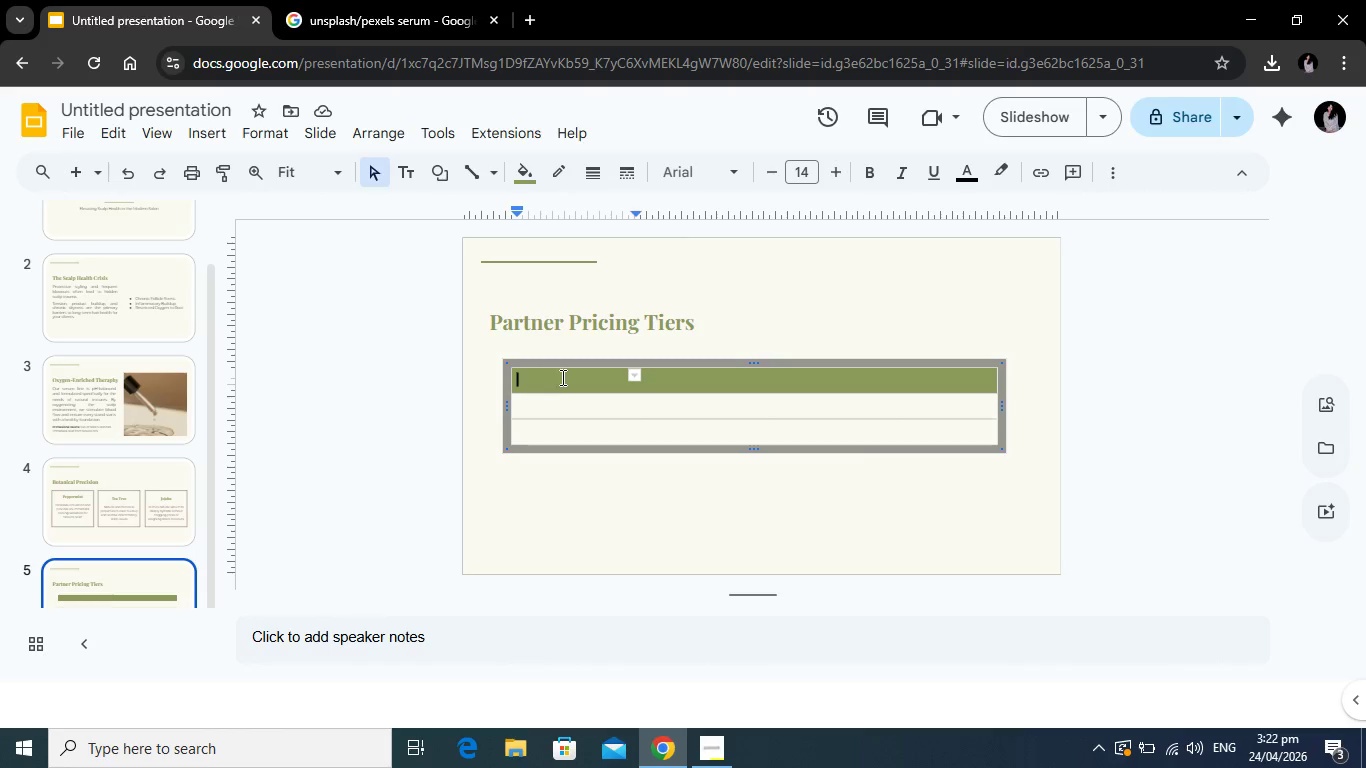 
type(PACKAGE)
 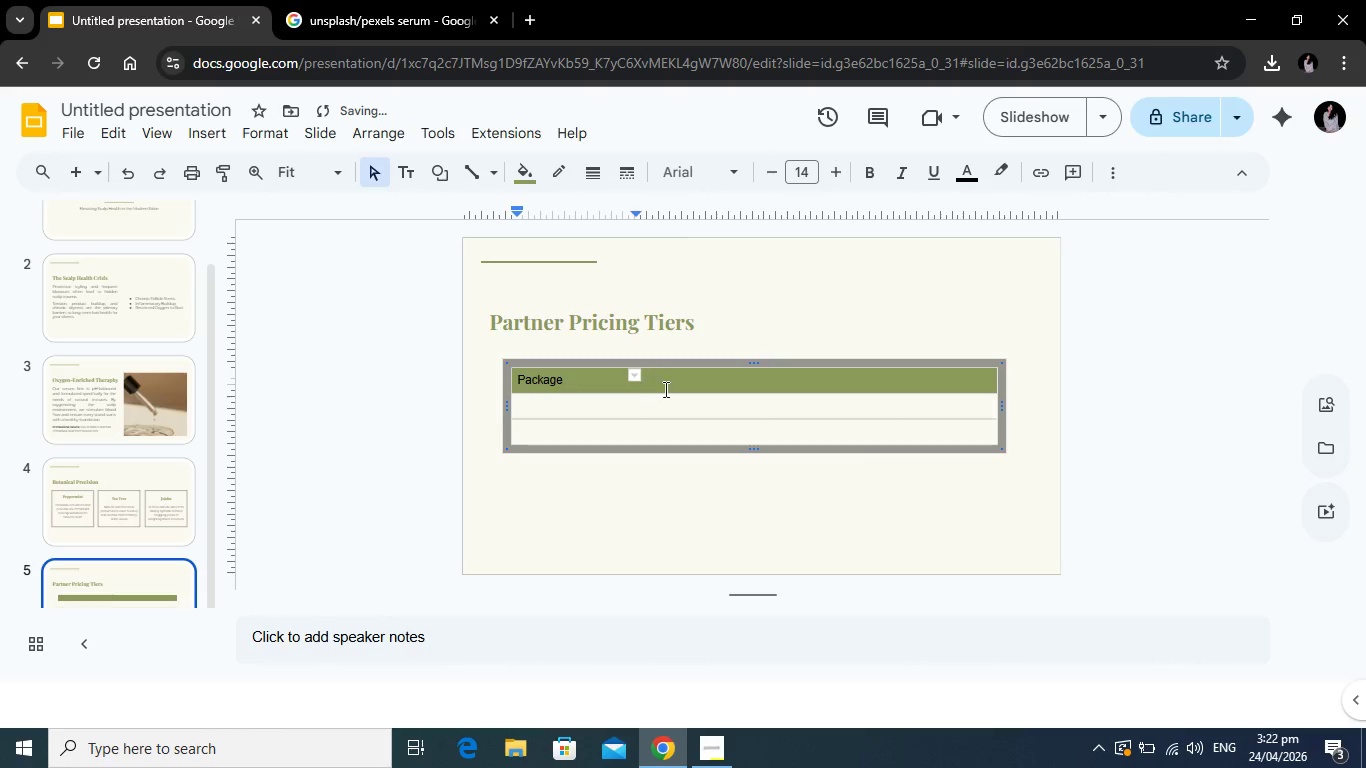 
left_click([703, 382])
 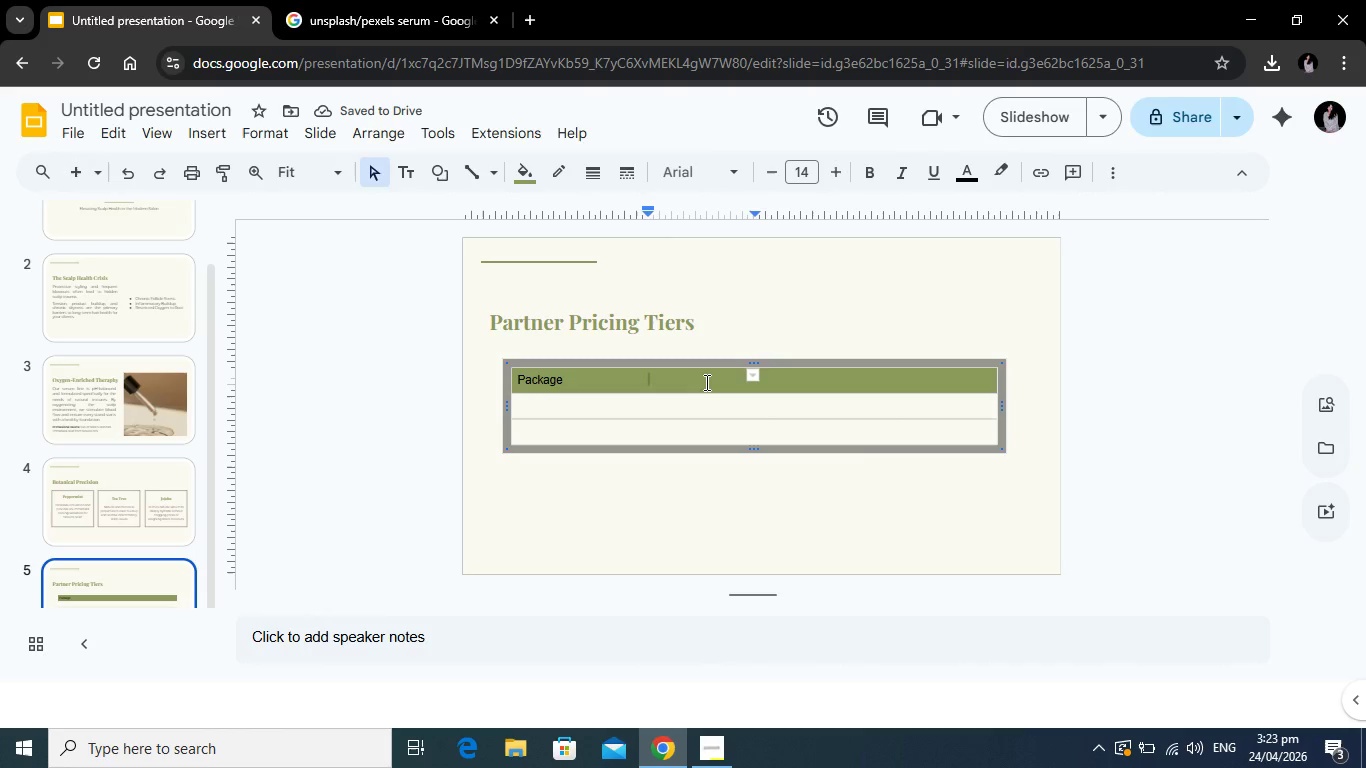 
type(Units)
 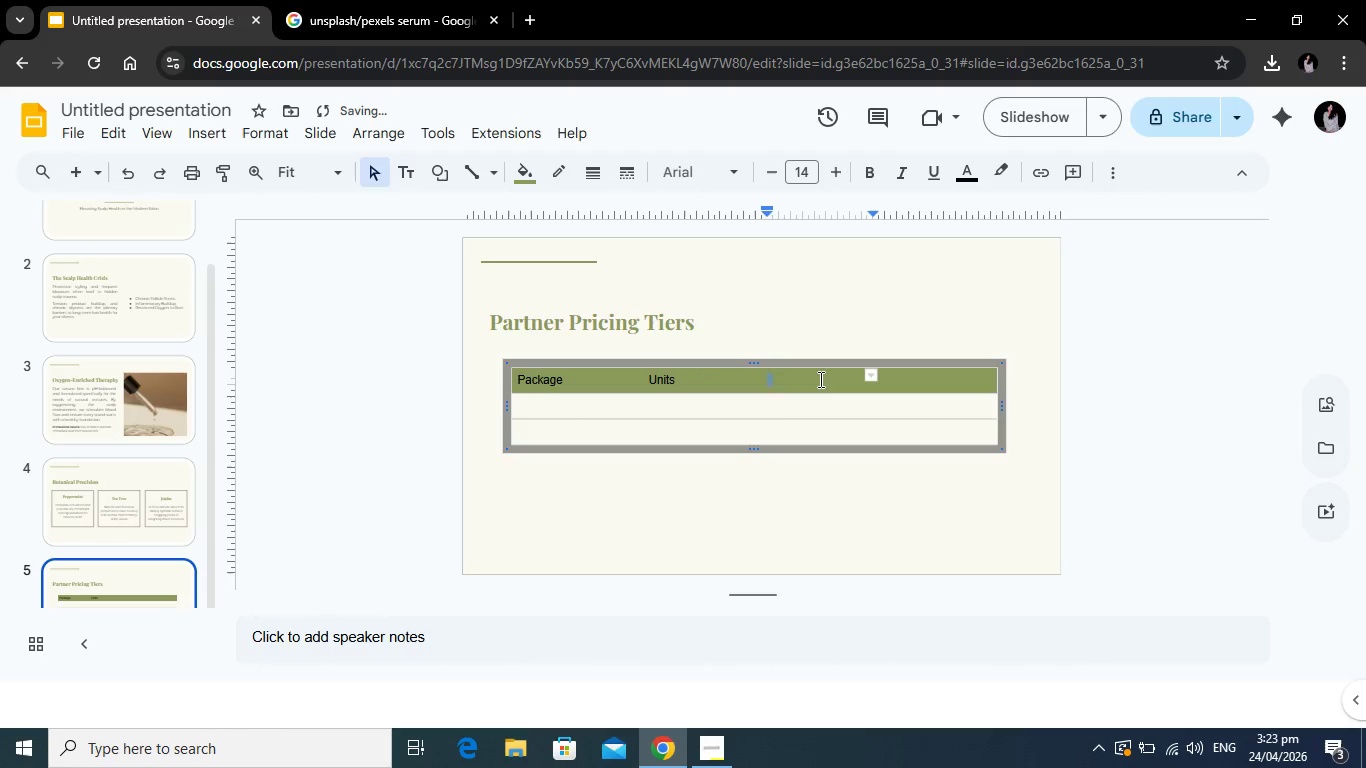 
type(MSRP B)
key(Backspace)
type(Value)
 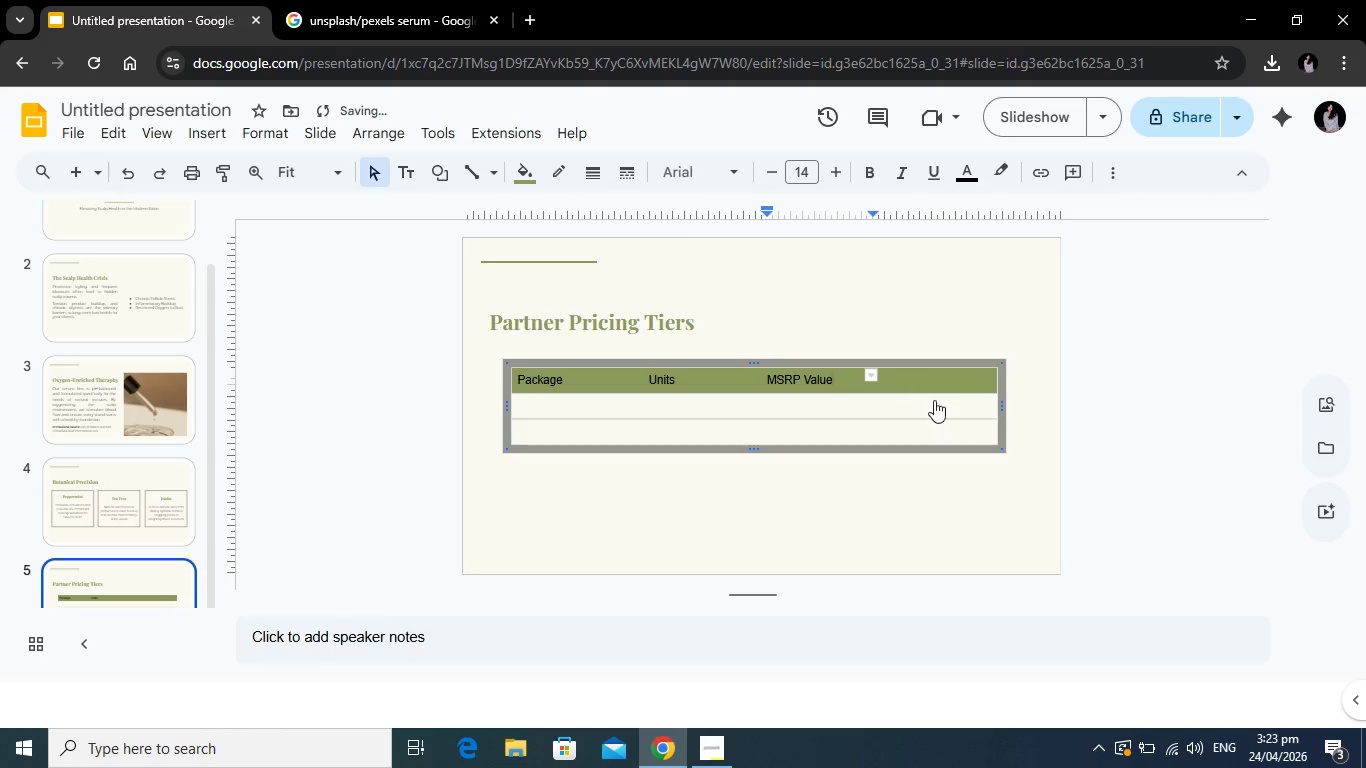 
left_click([965, 375])
 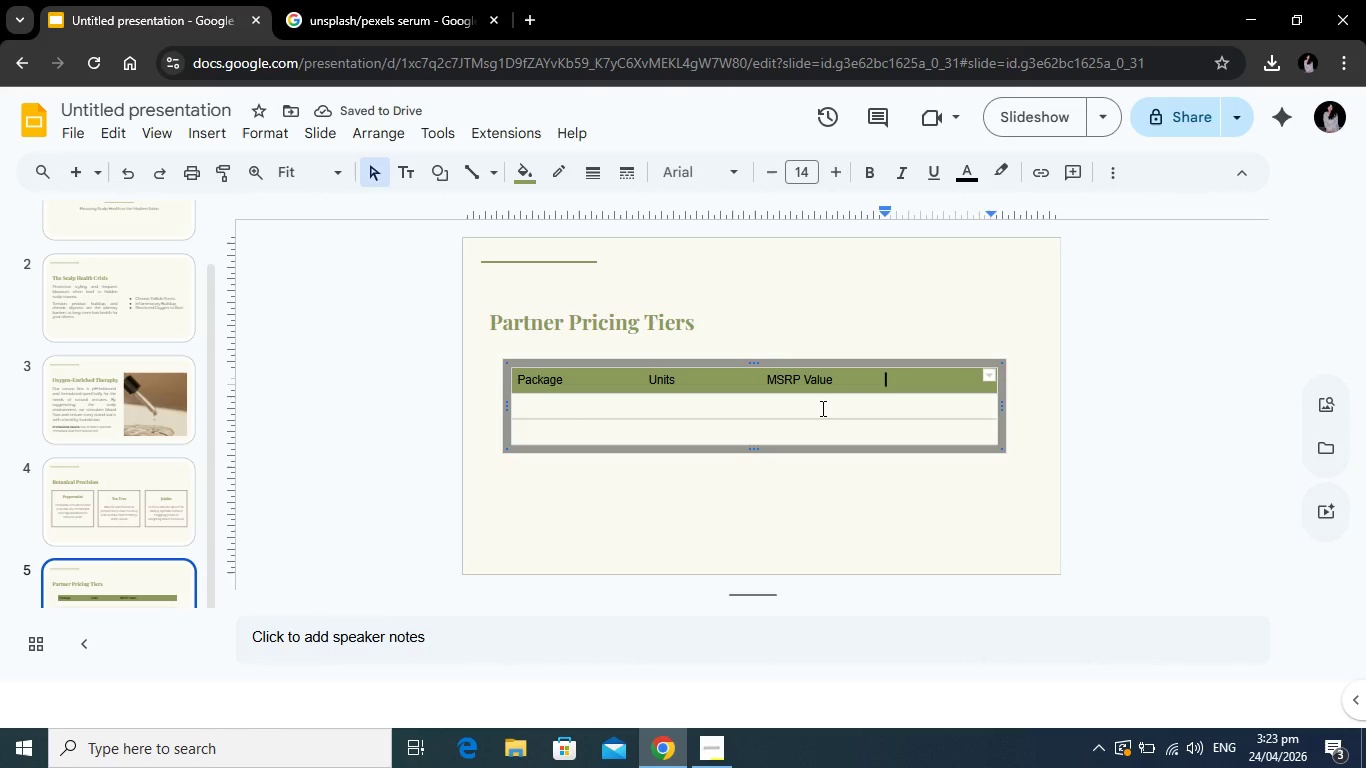 
type(Wholesale Cost)
 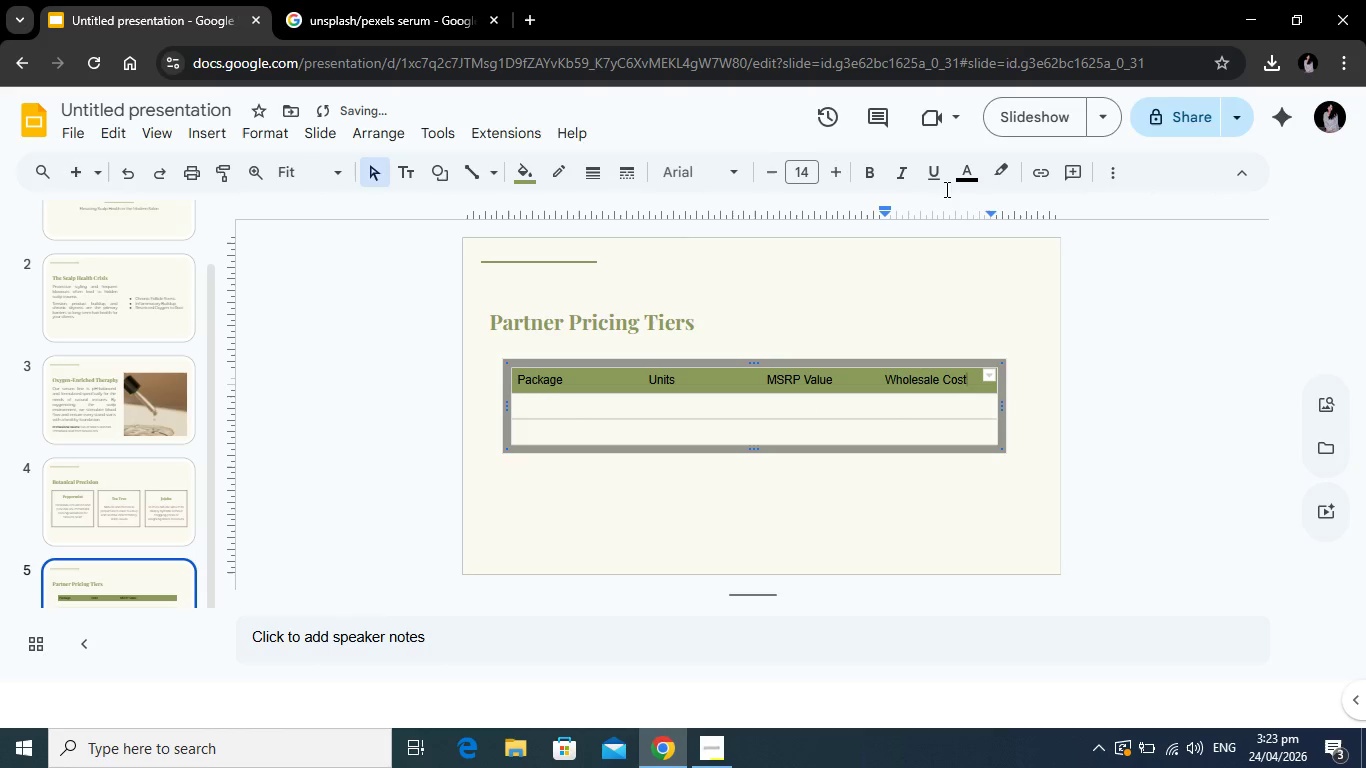 
left_click_drag(start_coordinate=[571, 384], to_coordinate=[512, 379])
 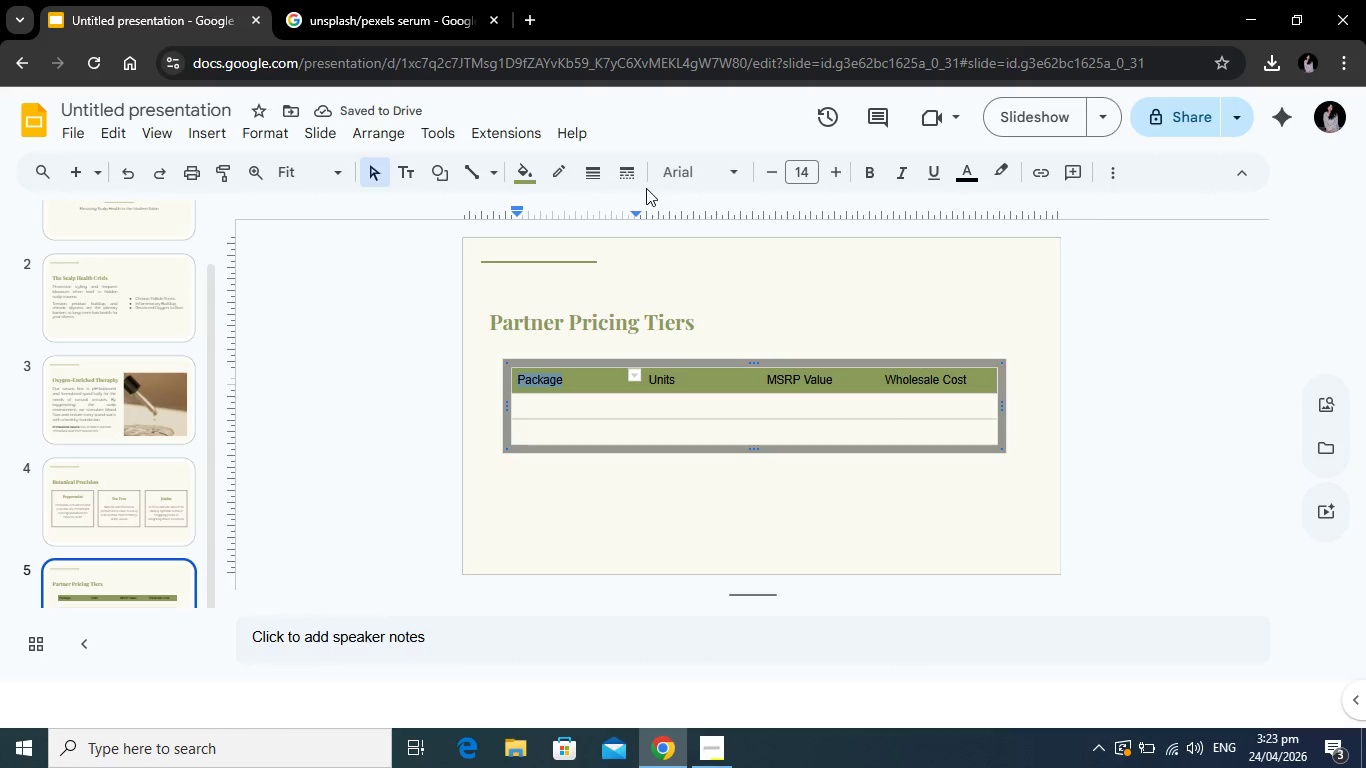 
left_click([679, 177])
 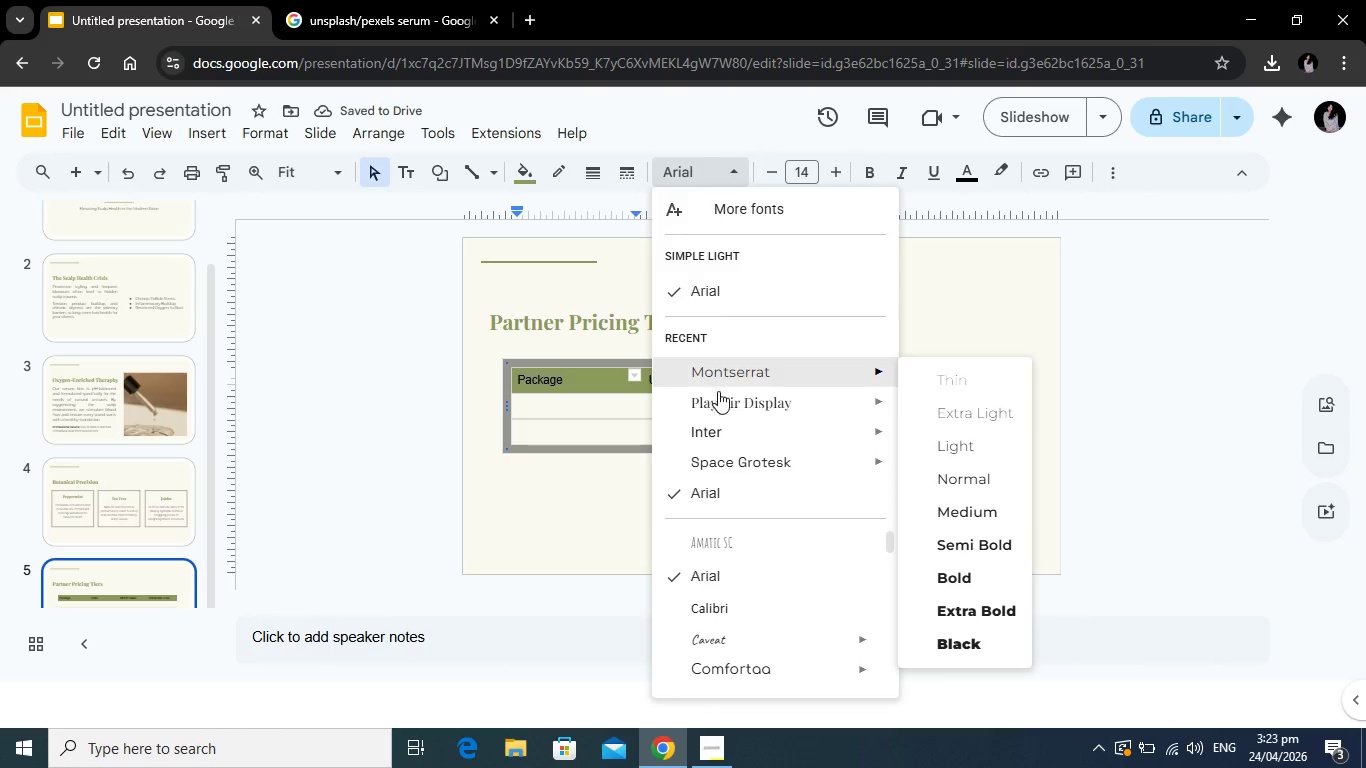 
left_click([720, 396])
 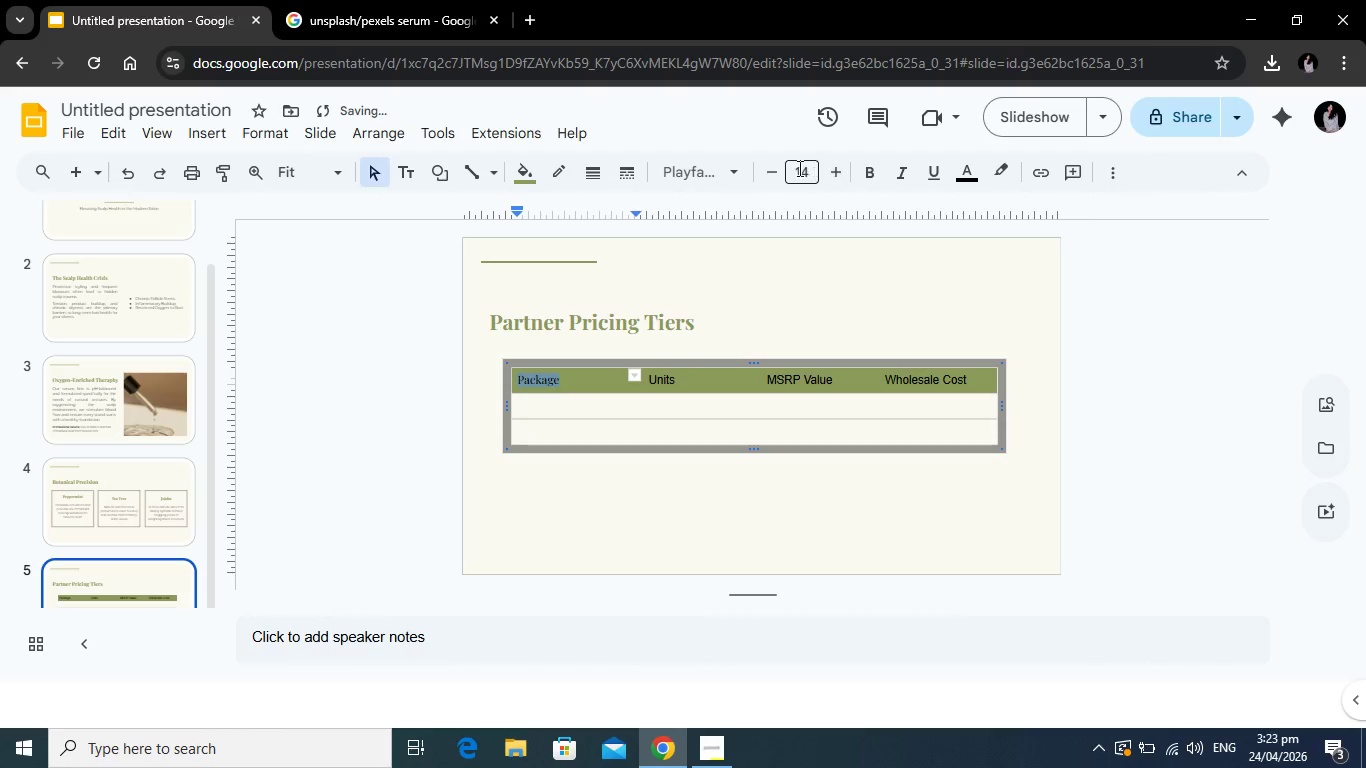 
left_click([826, 168])
 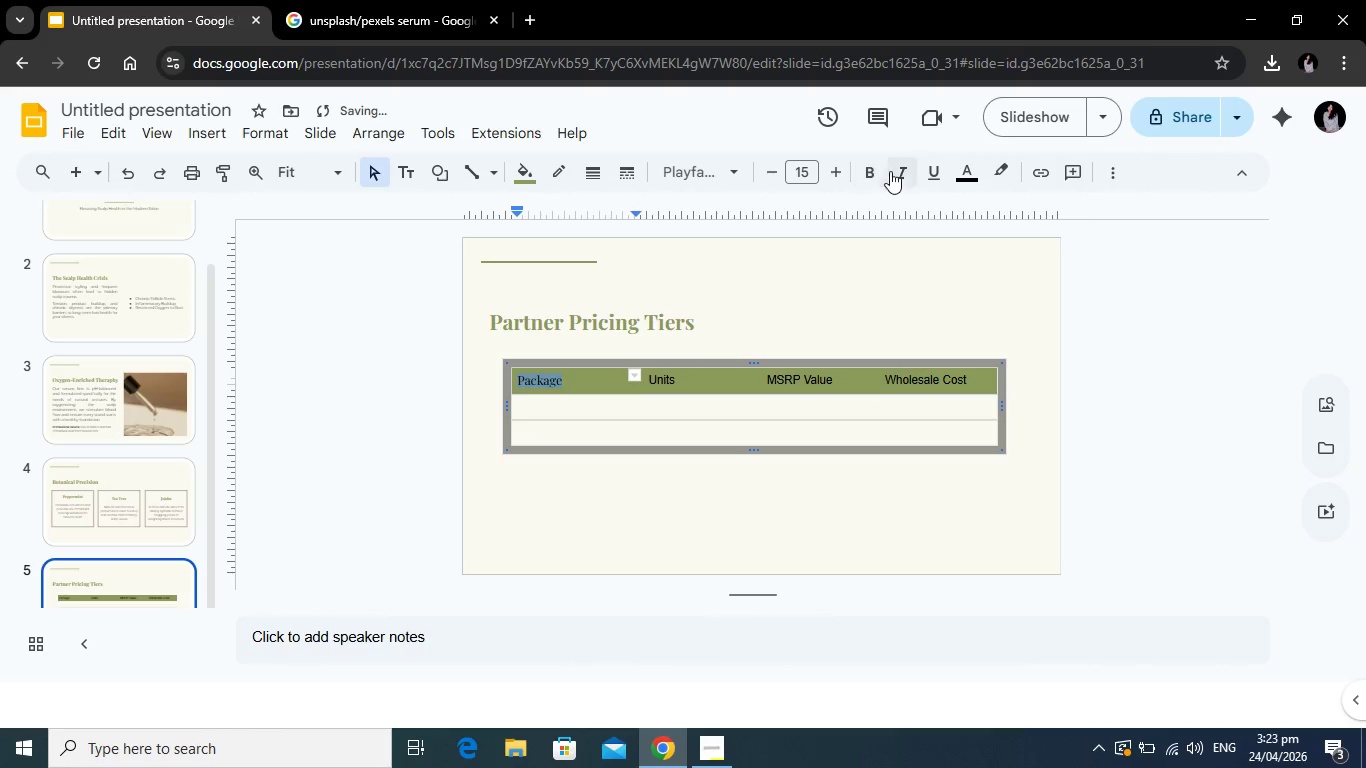 
left_click([957, 173])
 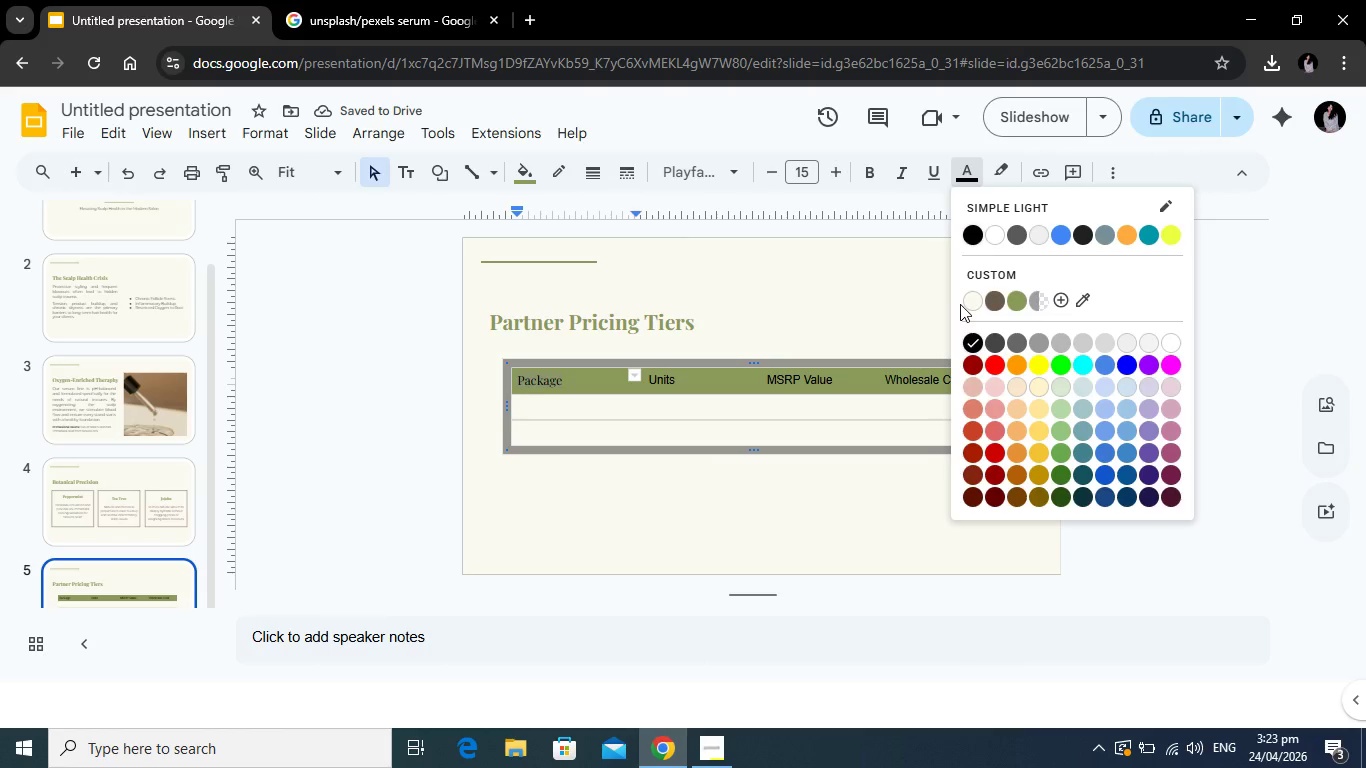 
left_click([960, 304])
 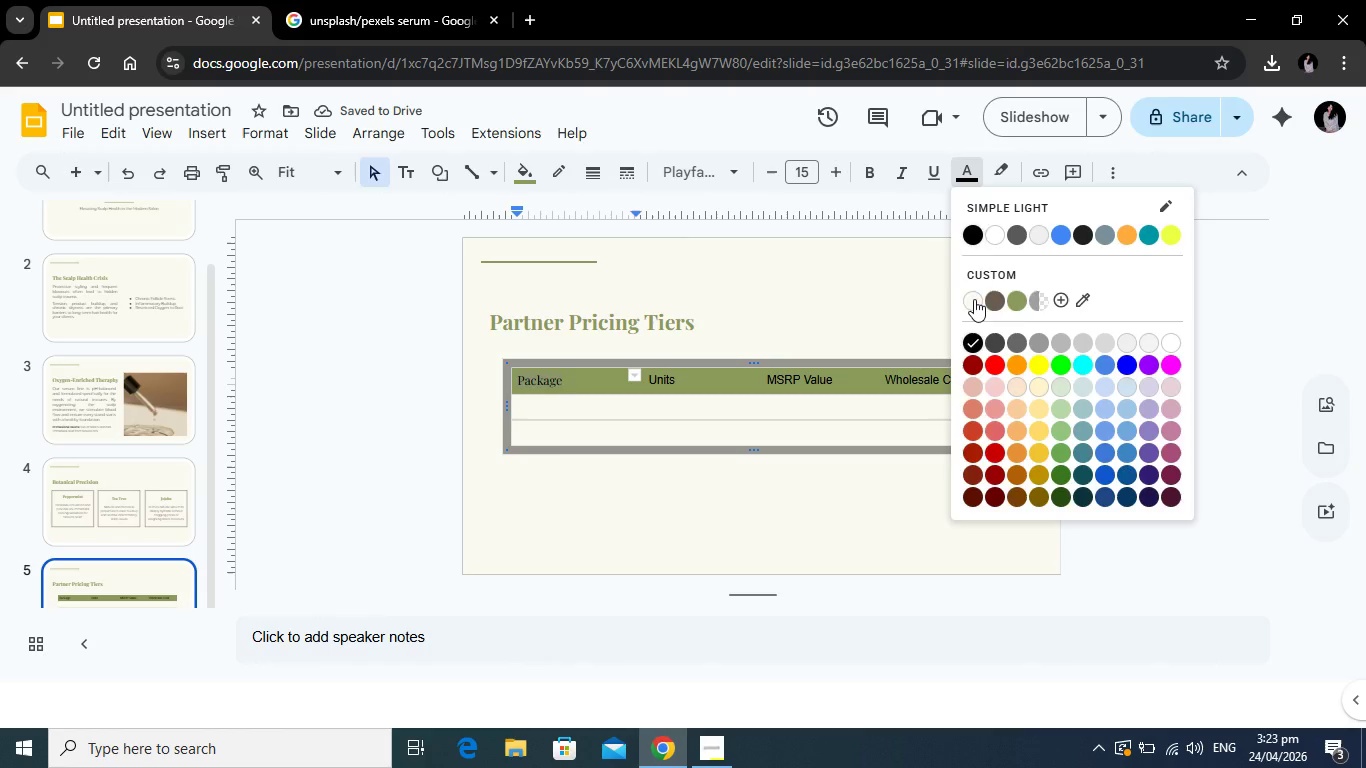 
left_click([974, 299])
 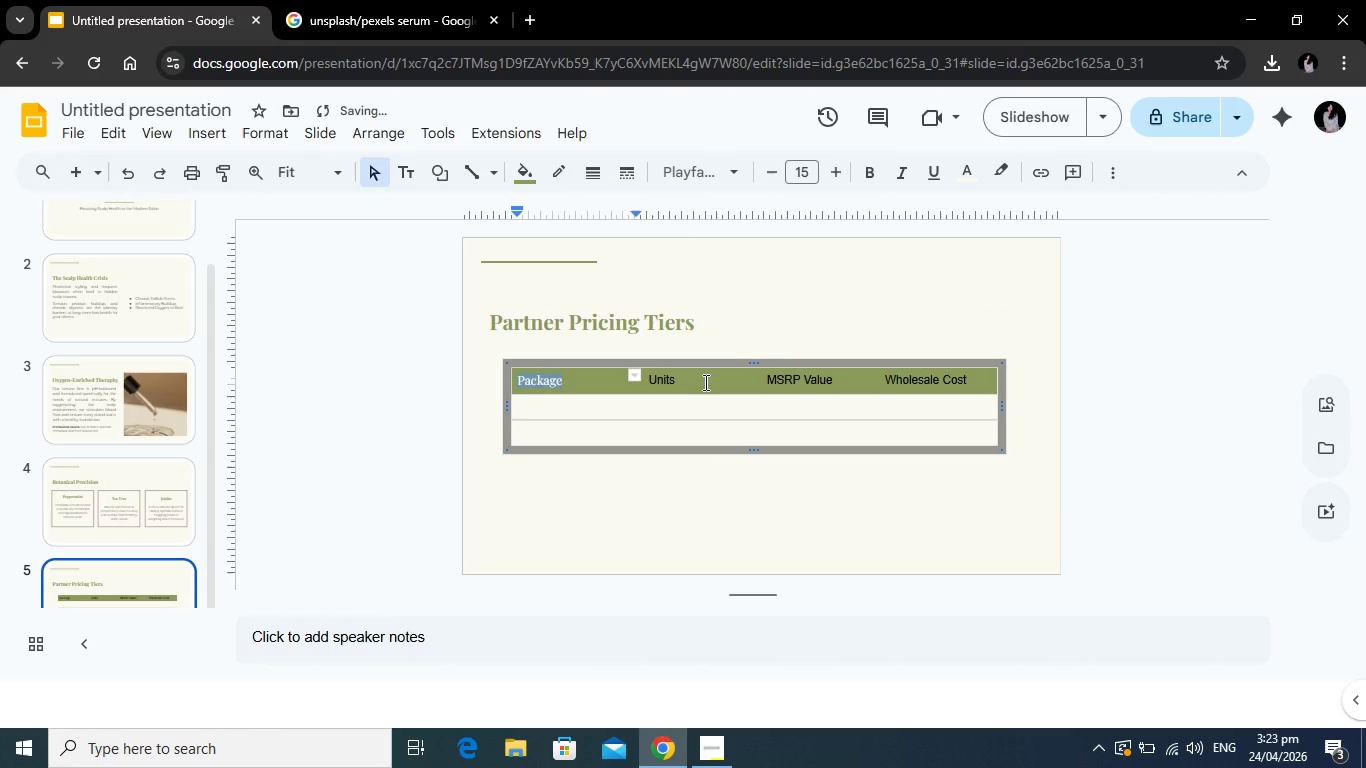 
left_click([704, 382])
 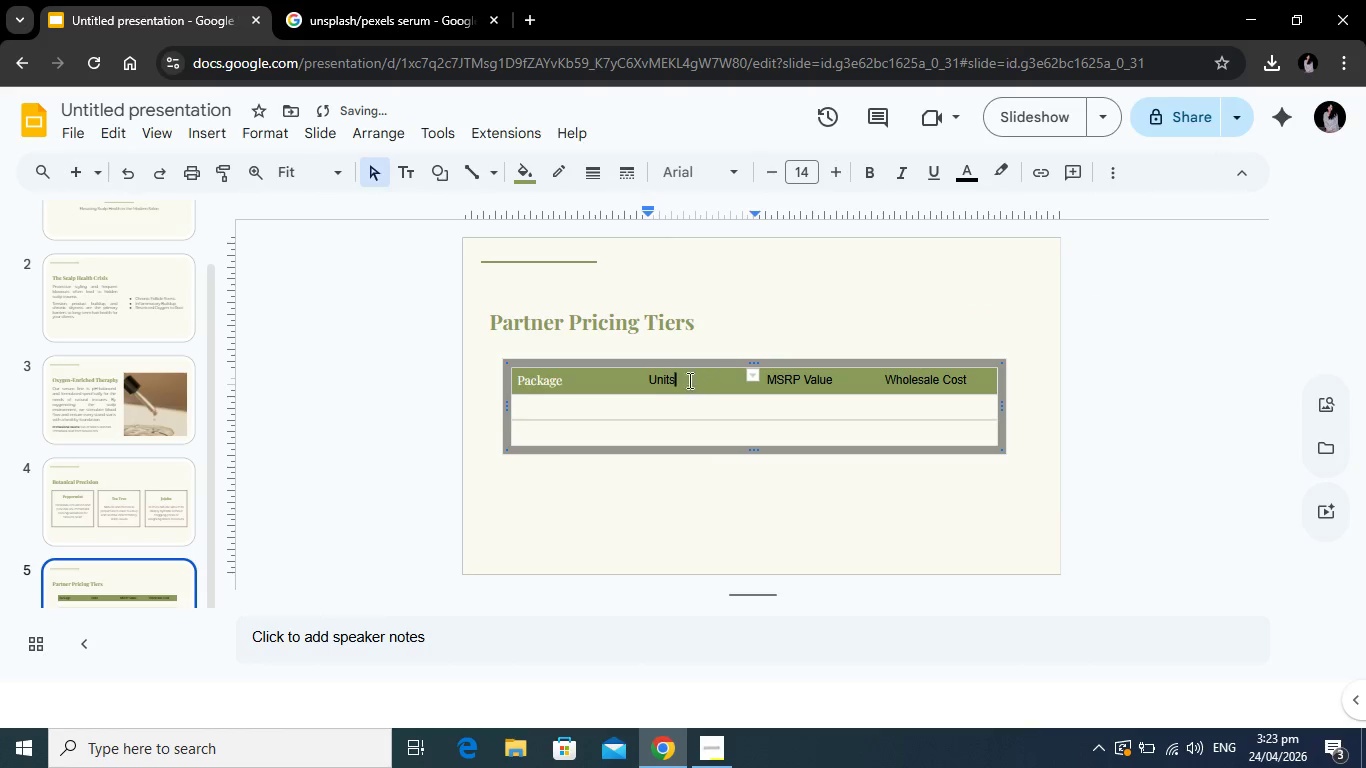 
left_click_drag(start_coordinate=[701, 380], to_coordinate=[636, 380])
 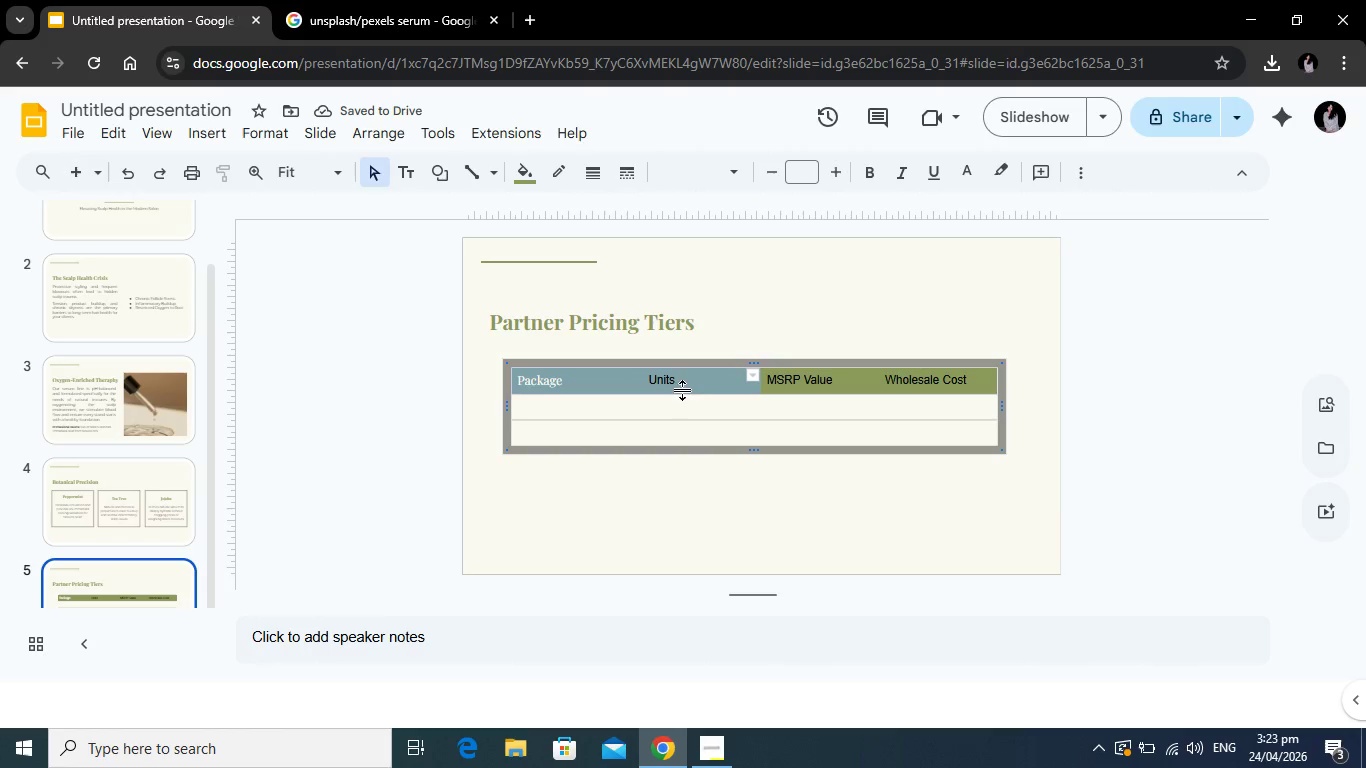 
left_click([684, 388])
 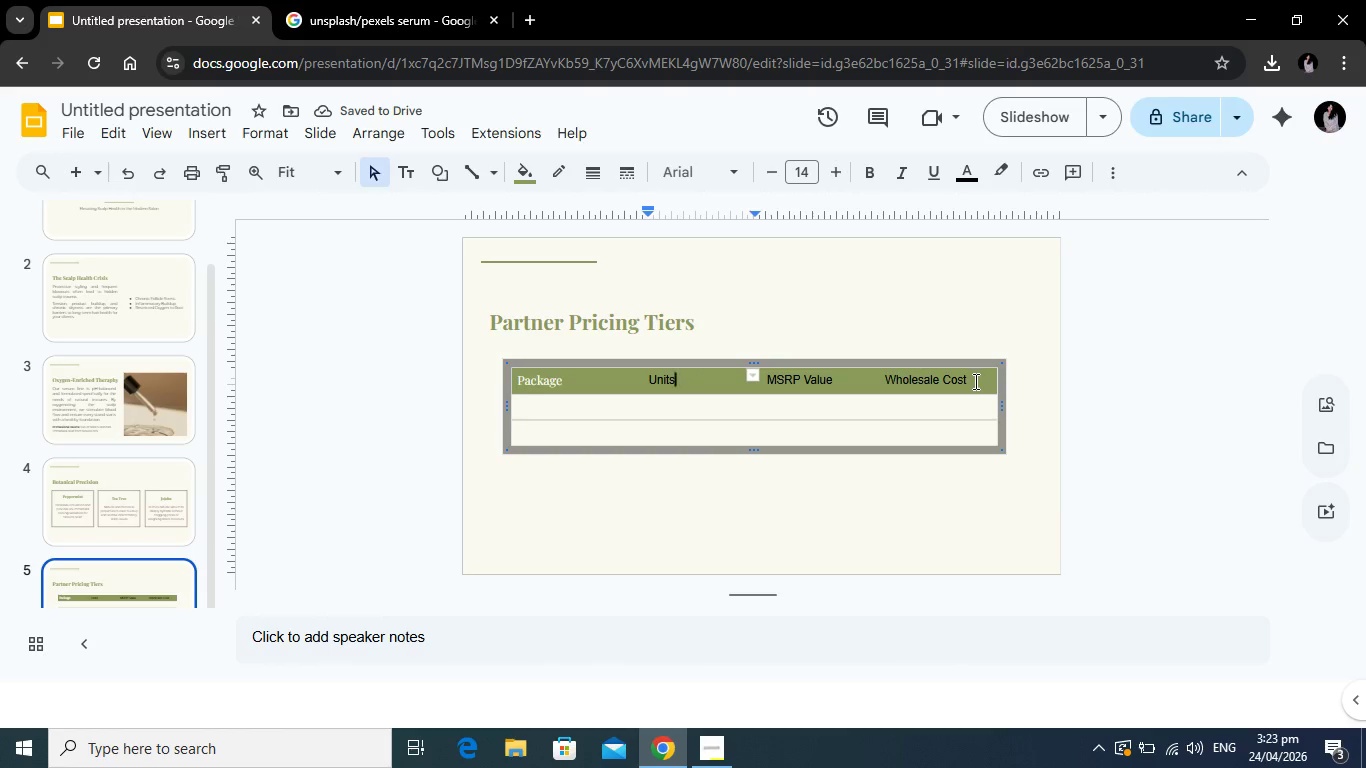 
left_click_drag(start_coordinate=[974, 381], to_coordinate=[541, 380])
 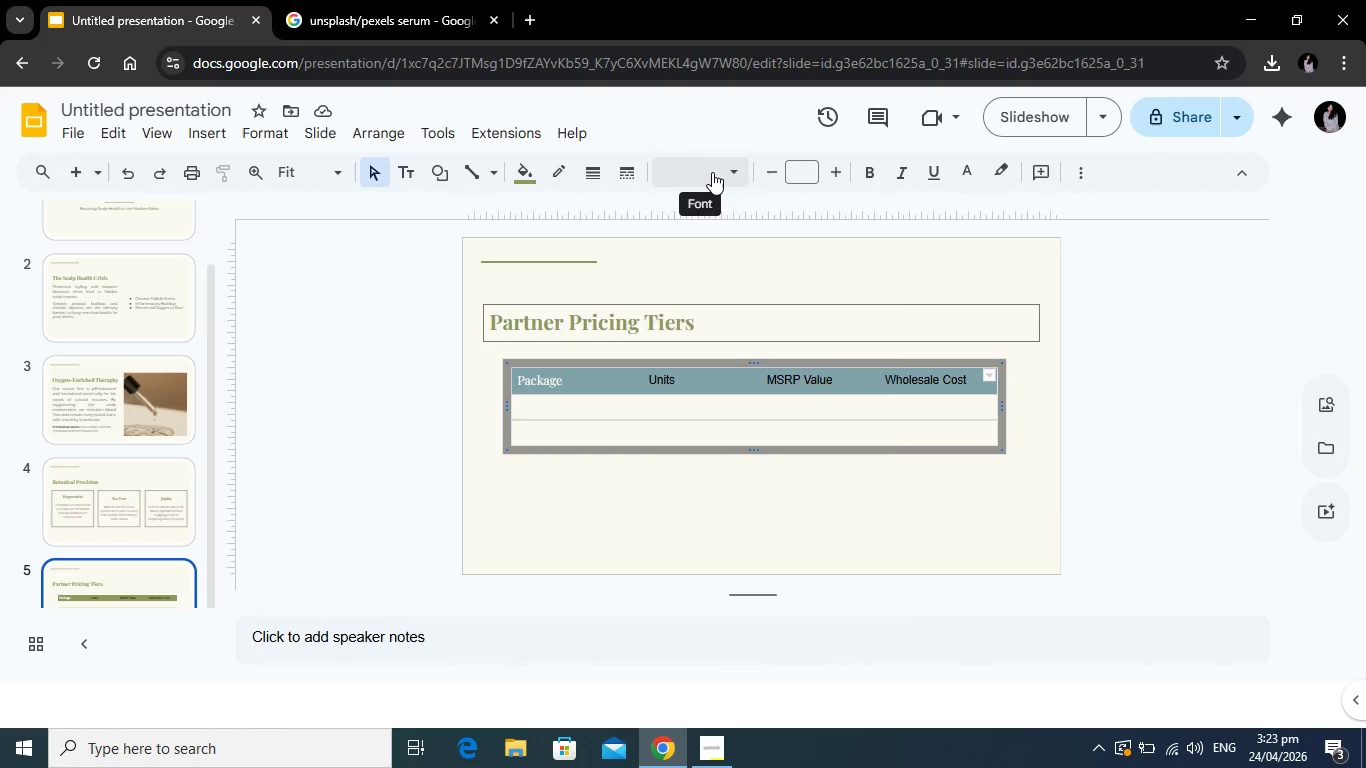 
left_click([712, 172])
 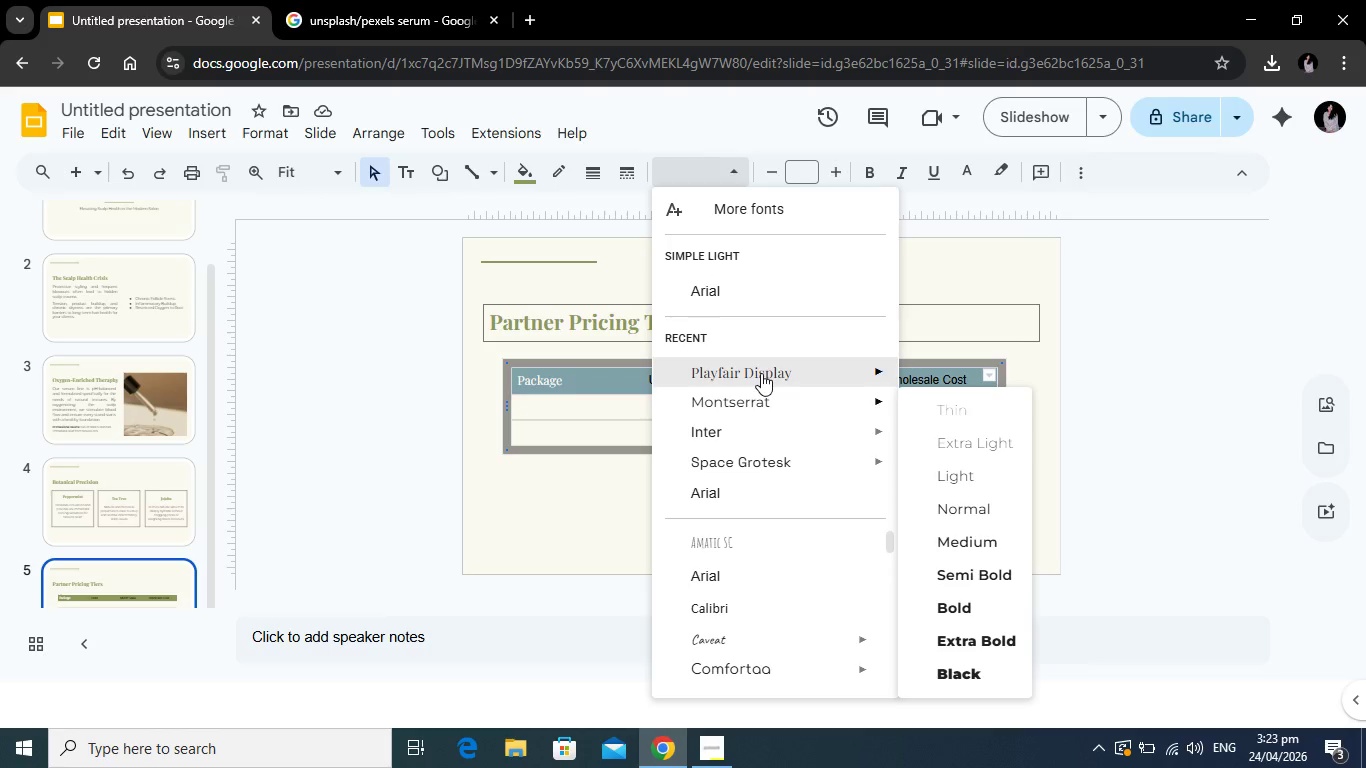 
left_click([762, 373])
 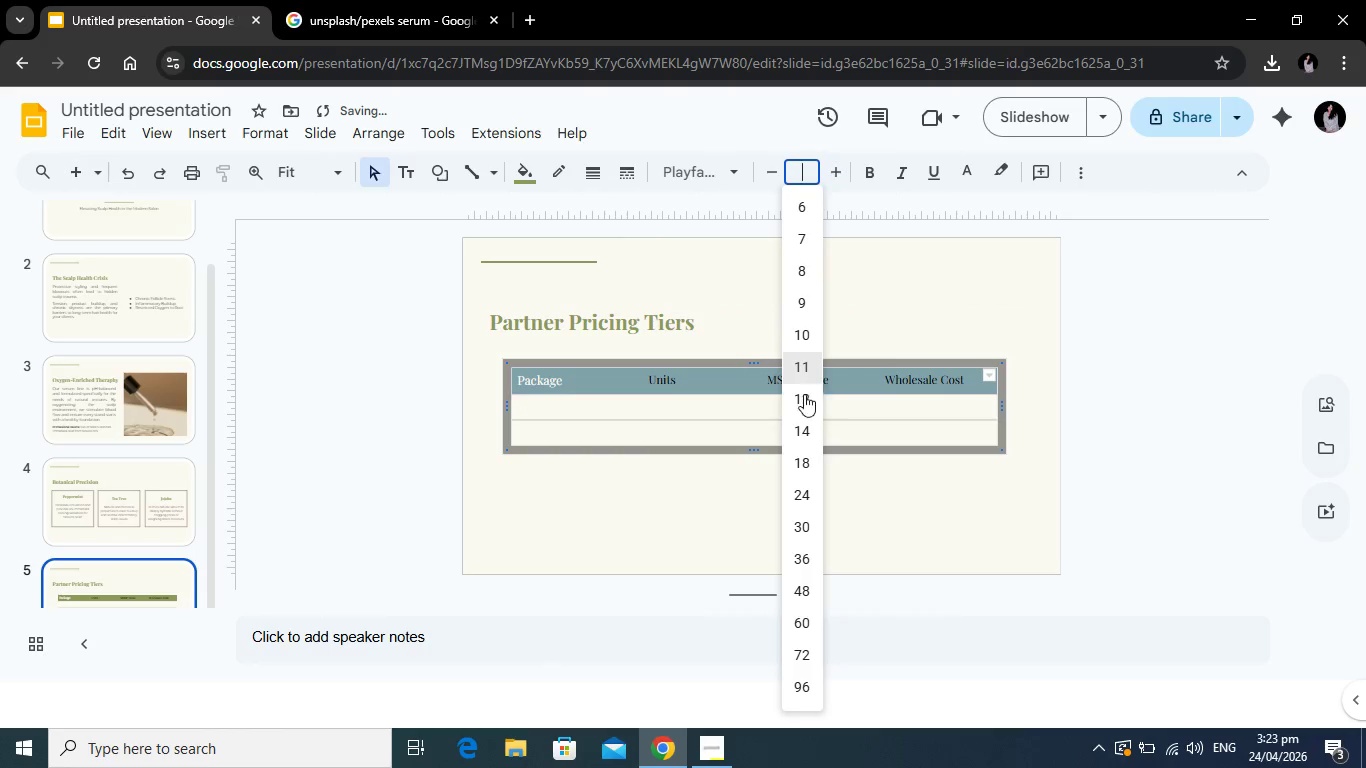 
left_click([806, 425])
 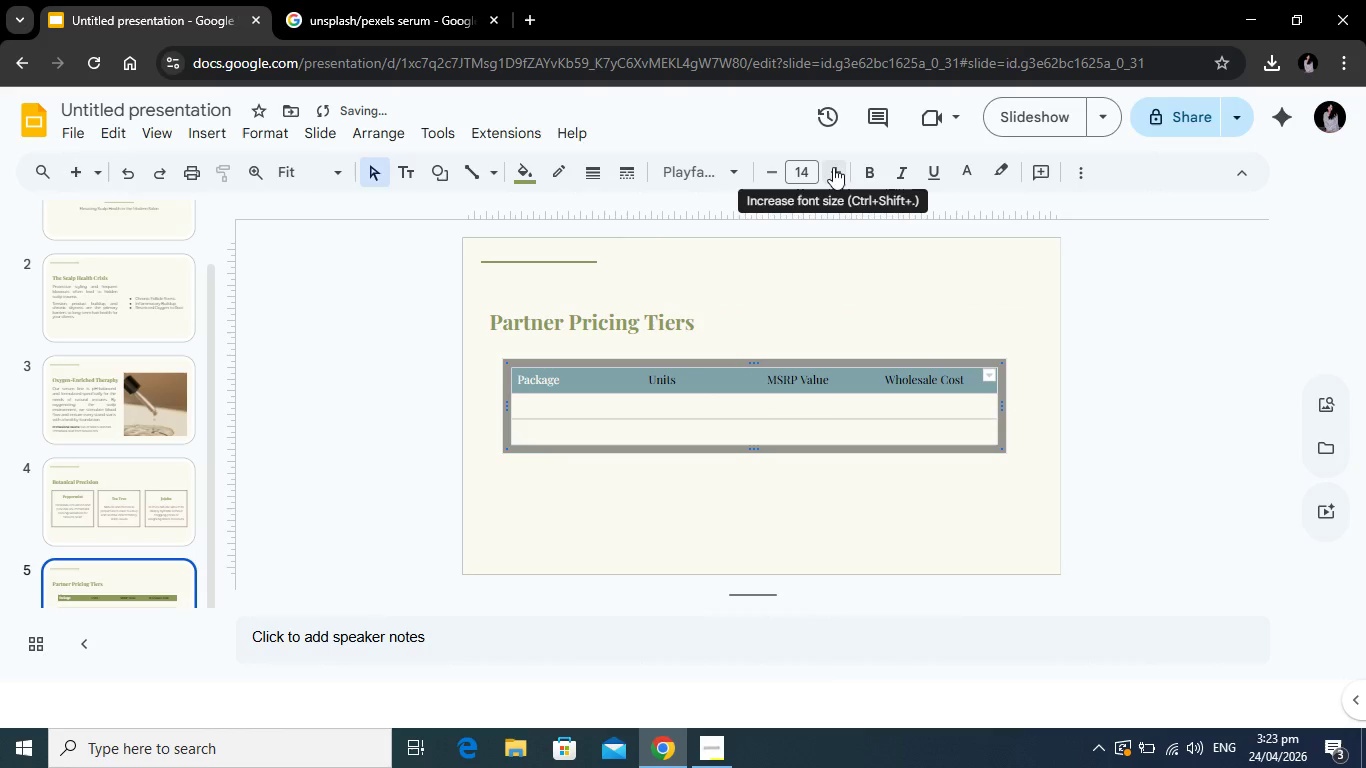 
left_click([833, 167])
 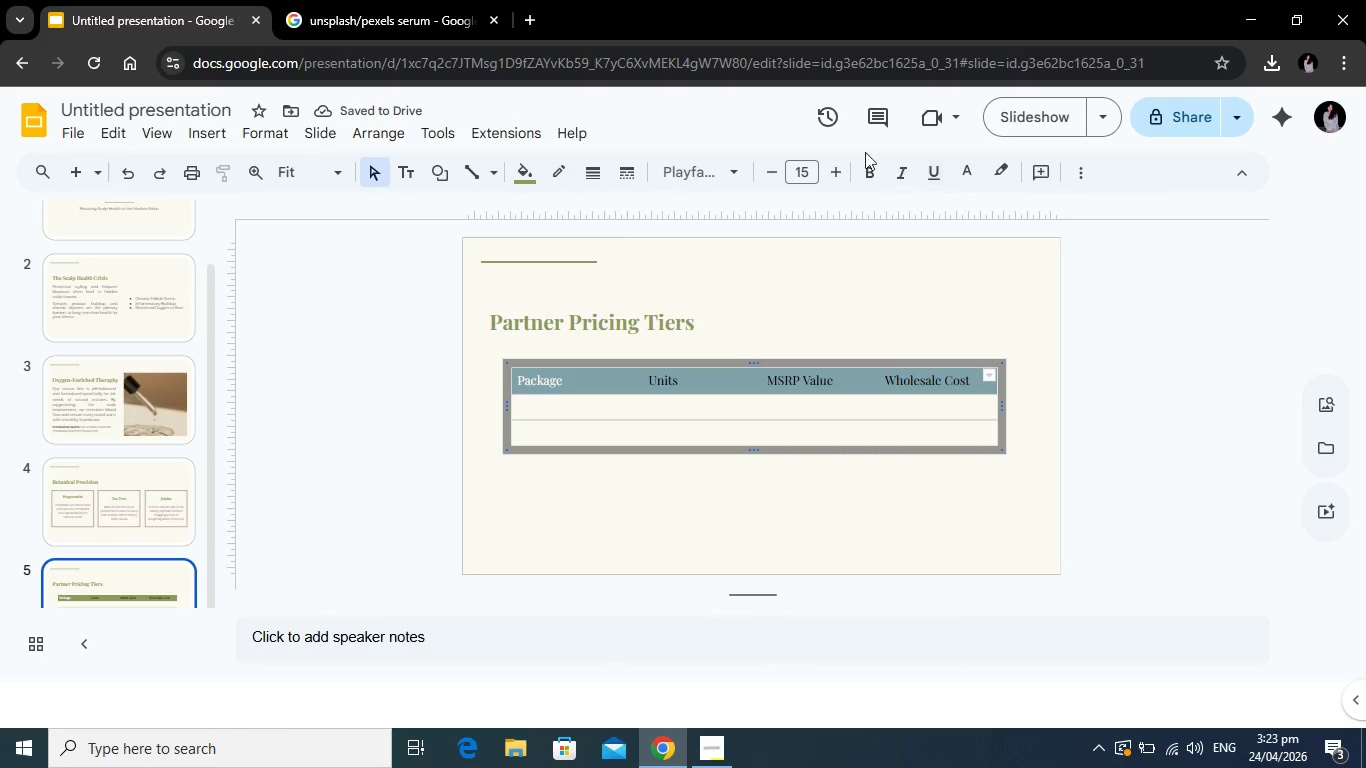 
left_click([957, 166])
 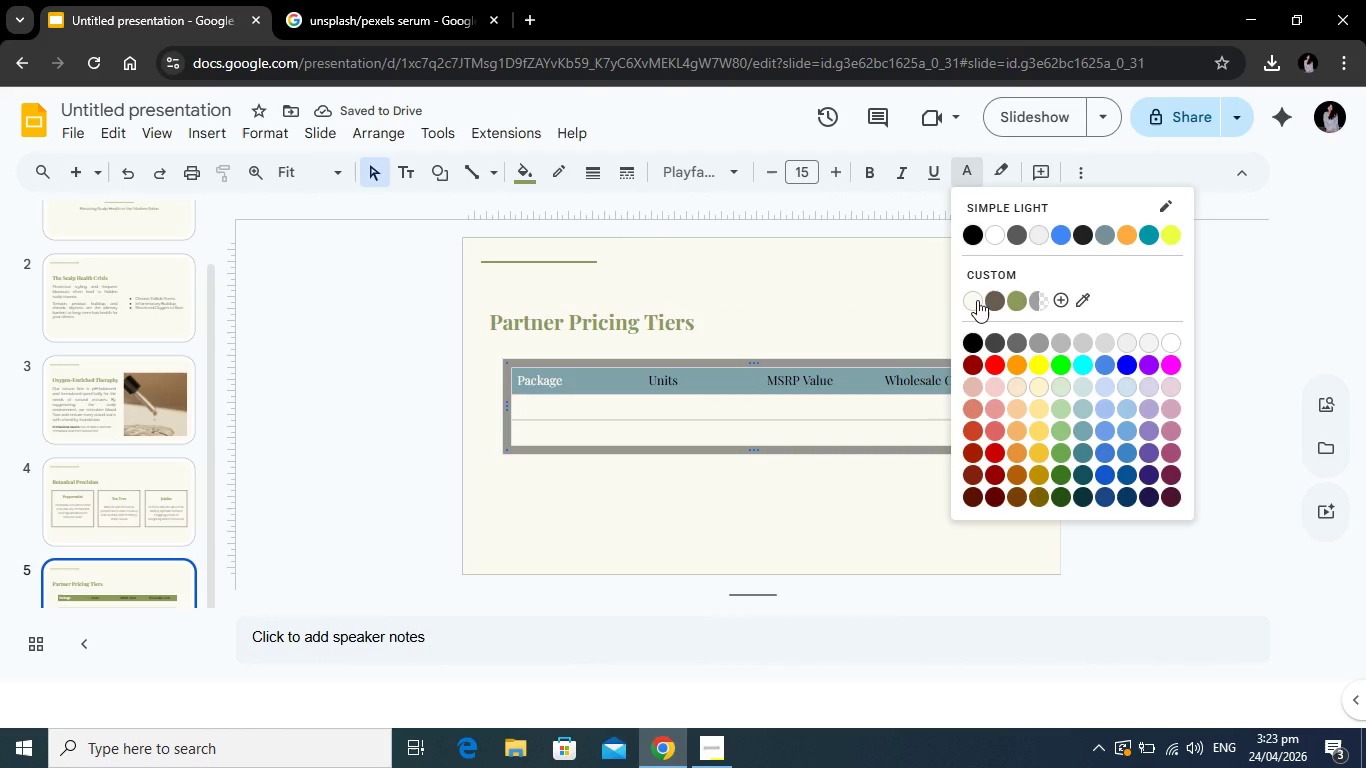 
left_click([977, 300])
 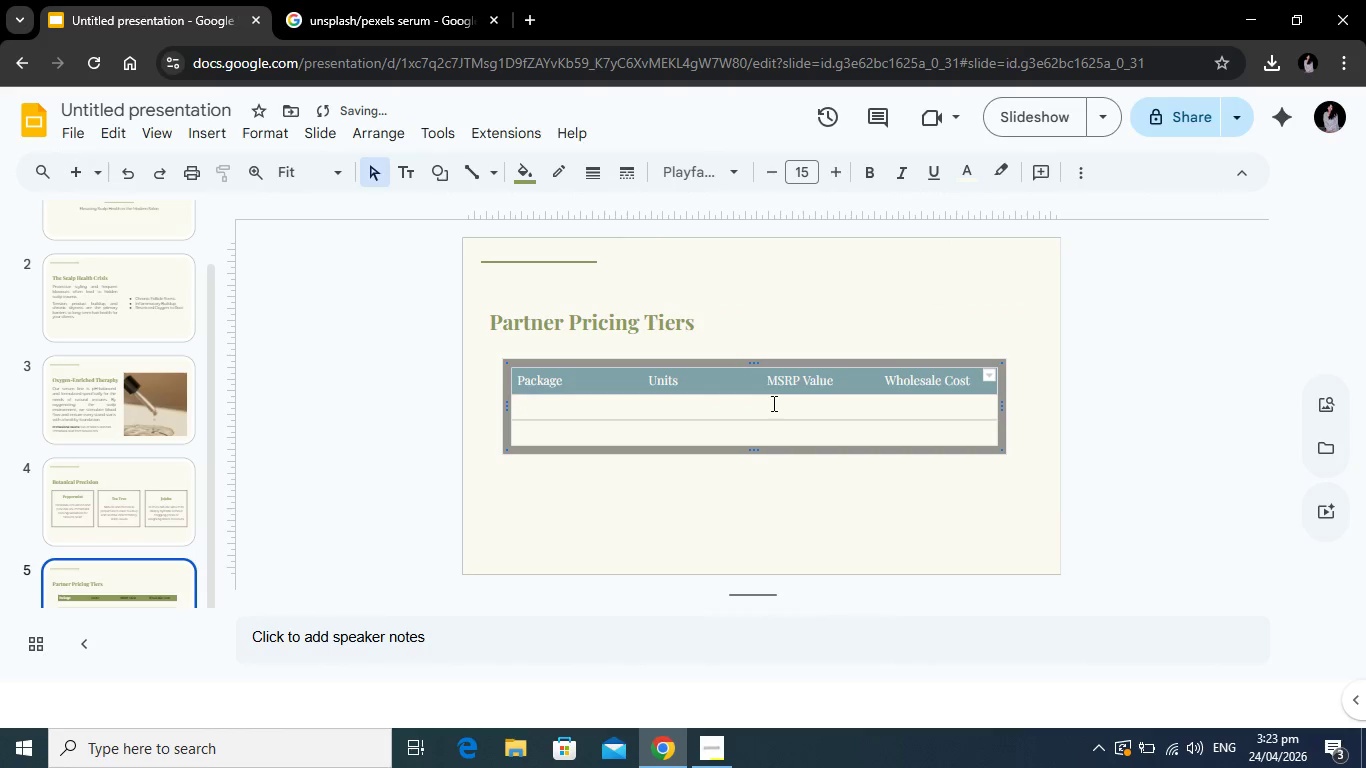 
left_click([772, 403])
 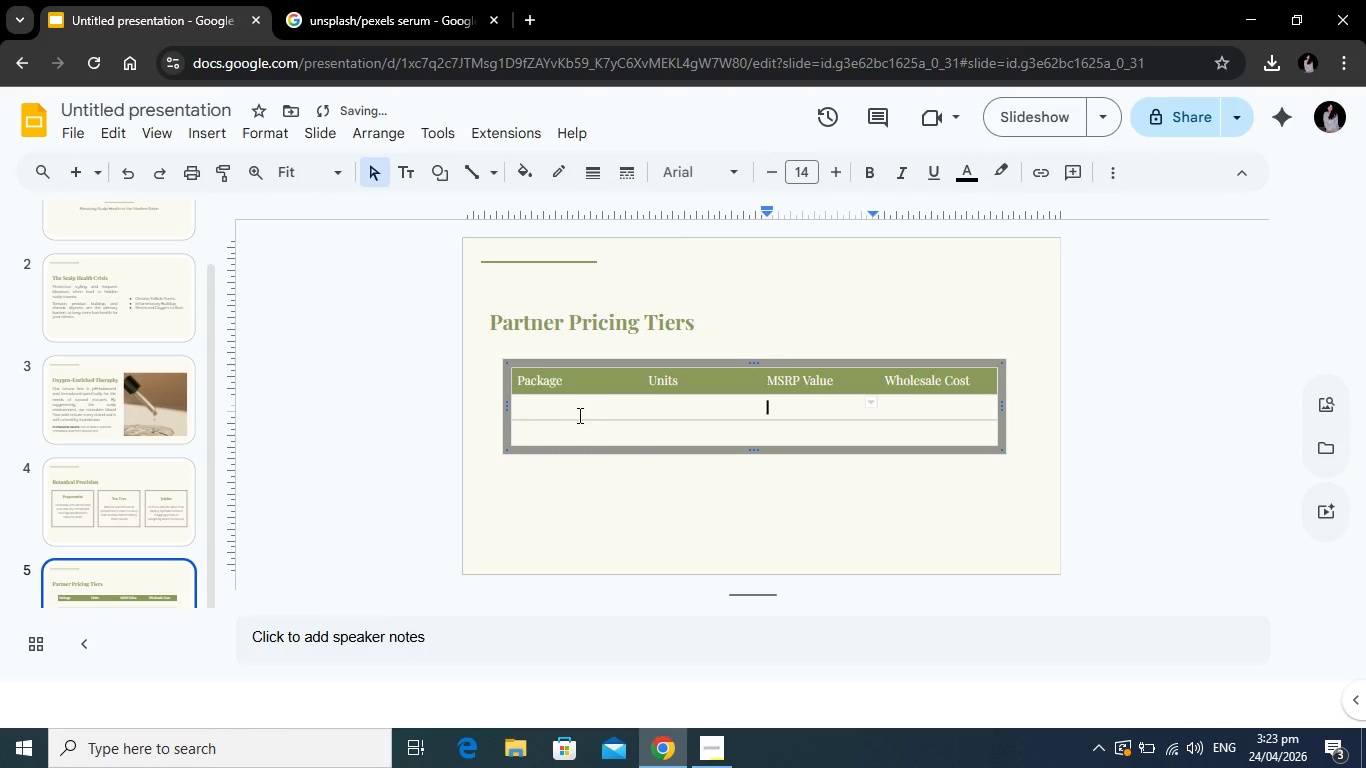 
left_click([566, 415])
 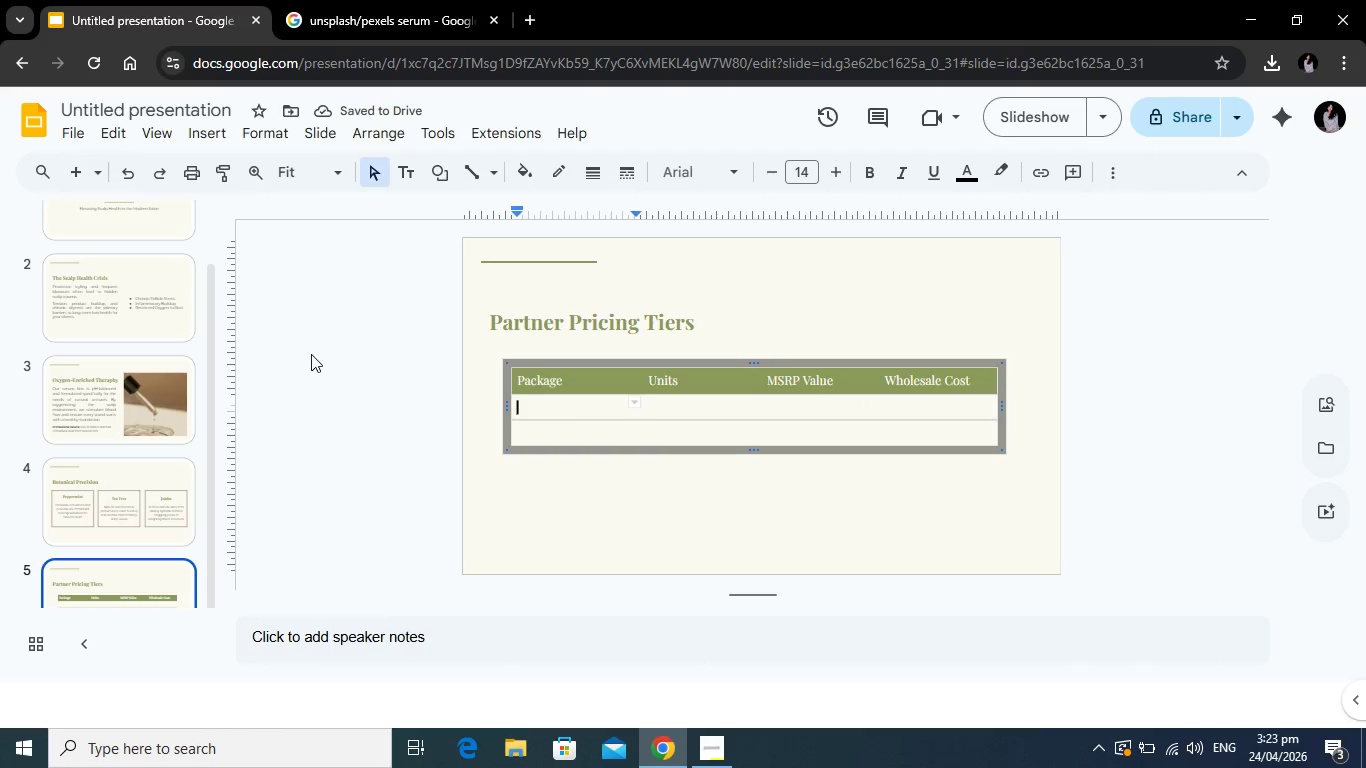 
type(Starter Kit)
 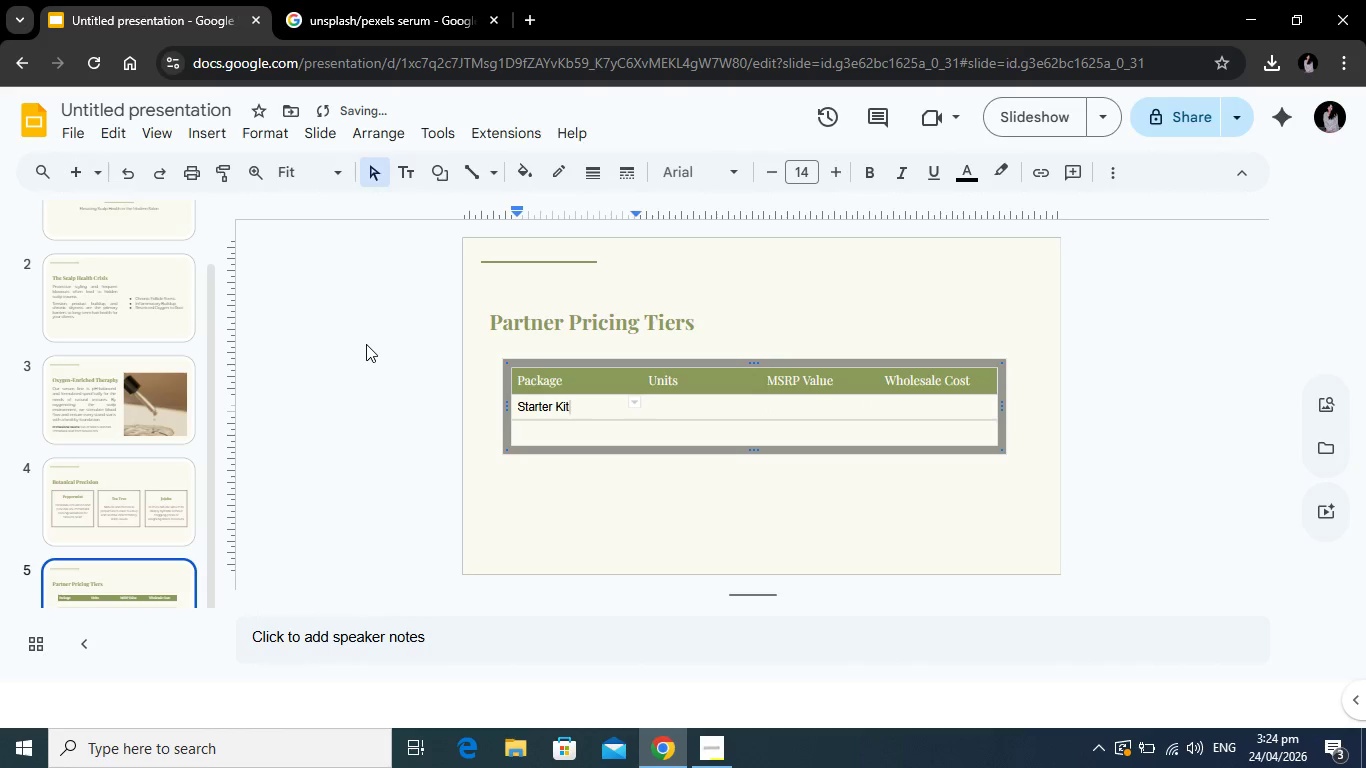 
key(ArrowDown)
 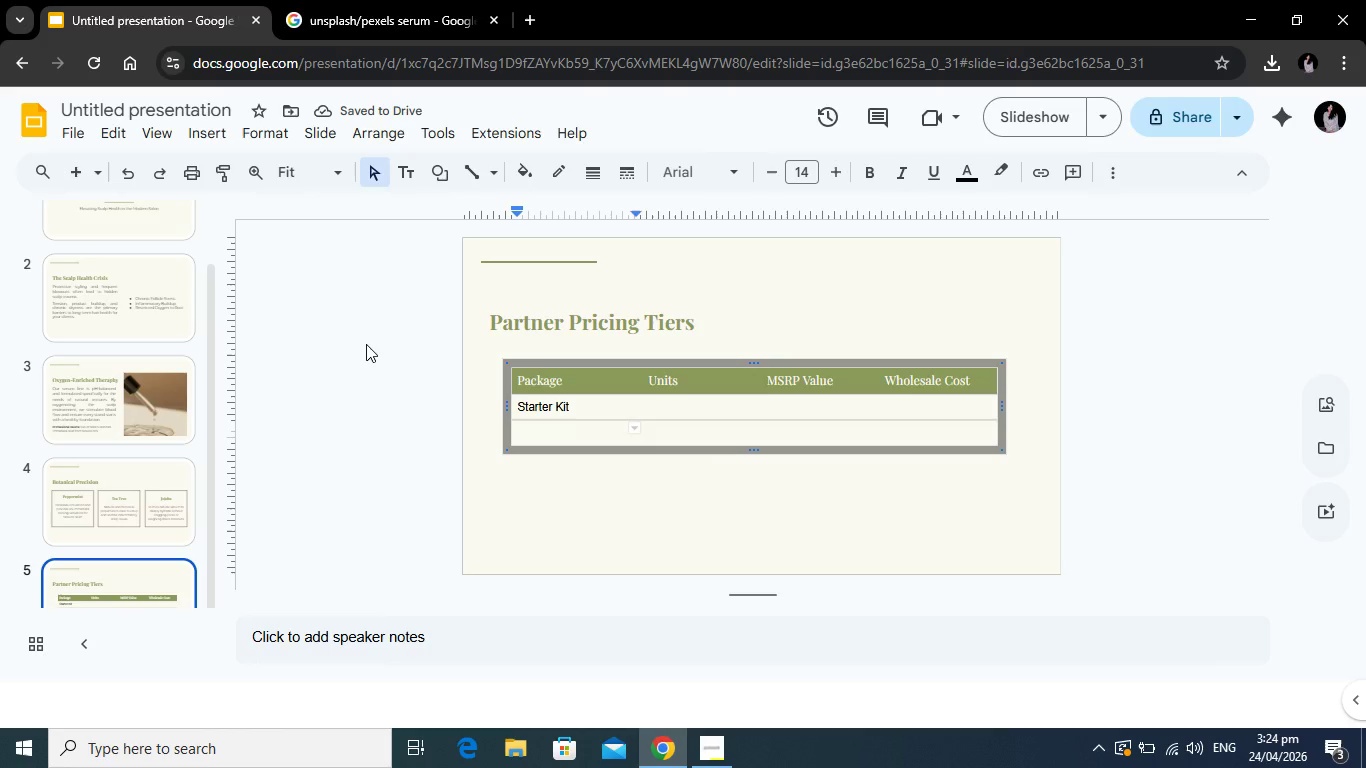 
type(Professional Bulk)
 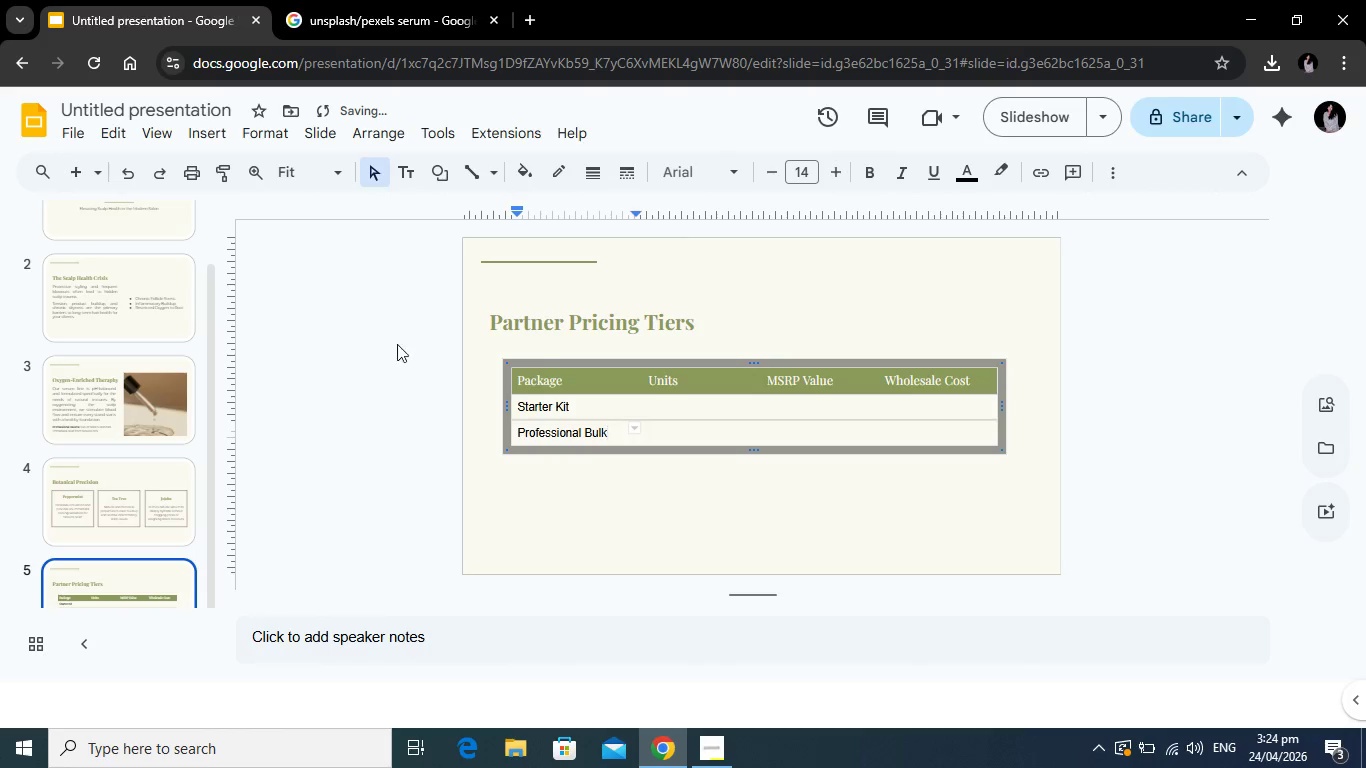 
left_click([680, 408])
 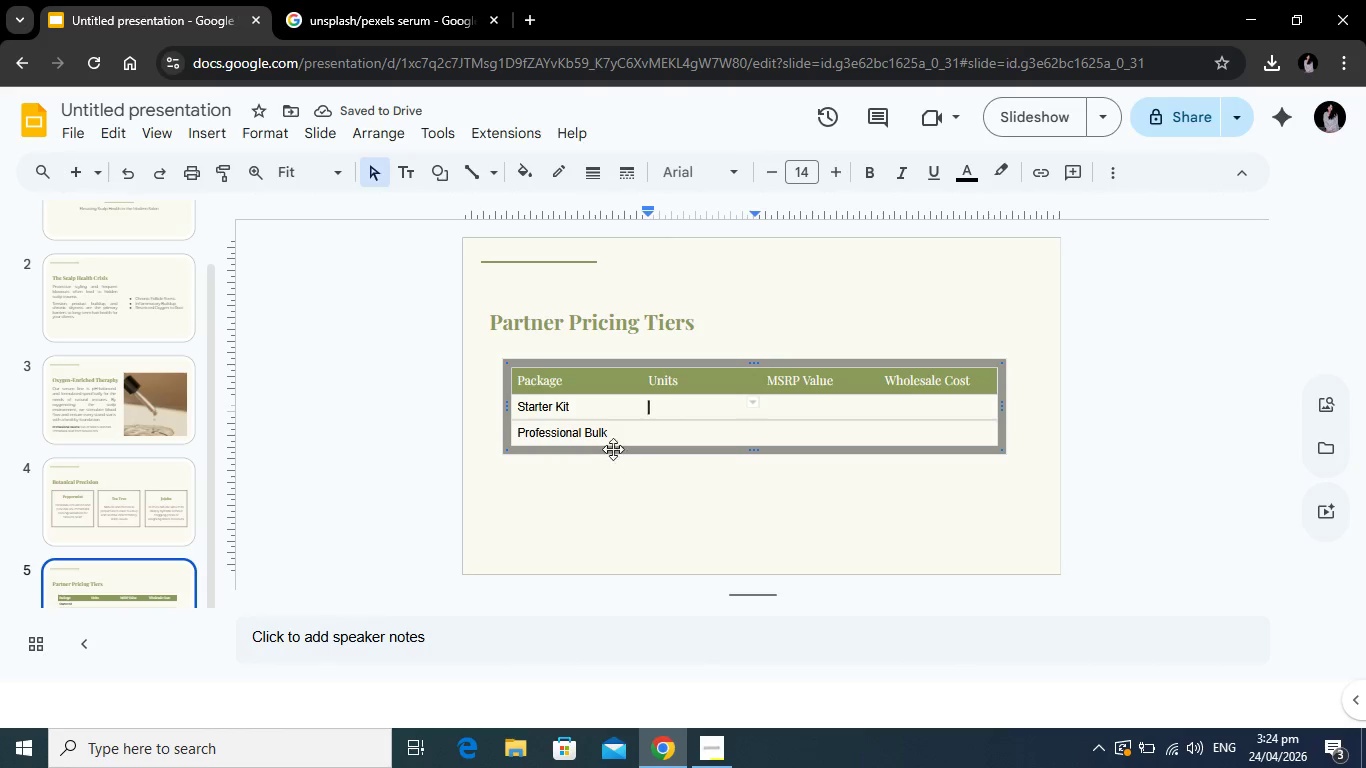 
type(12 Units)
 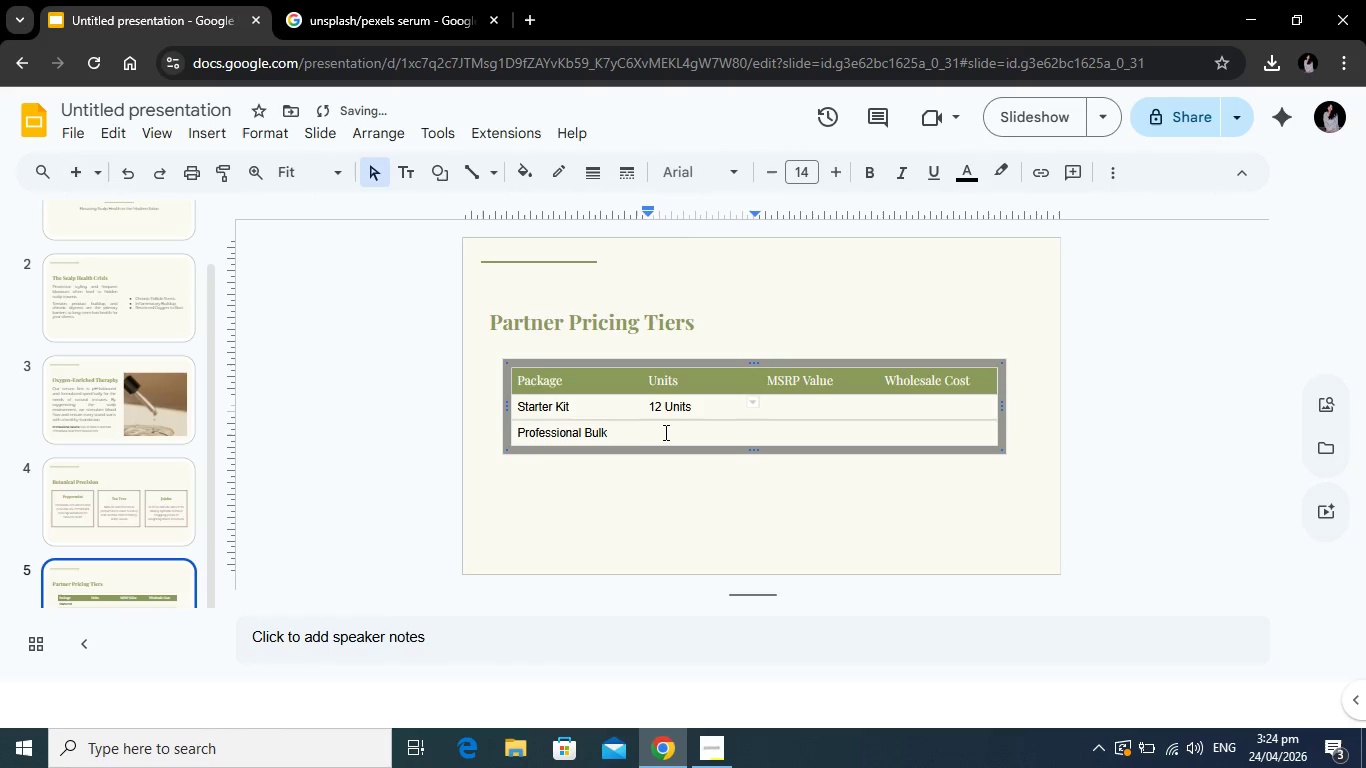 
left_click([665, 432])
 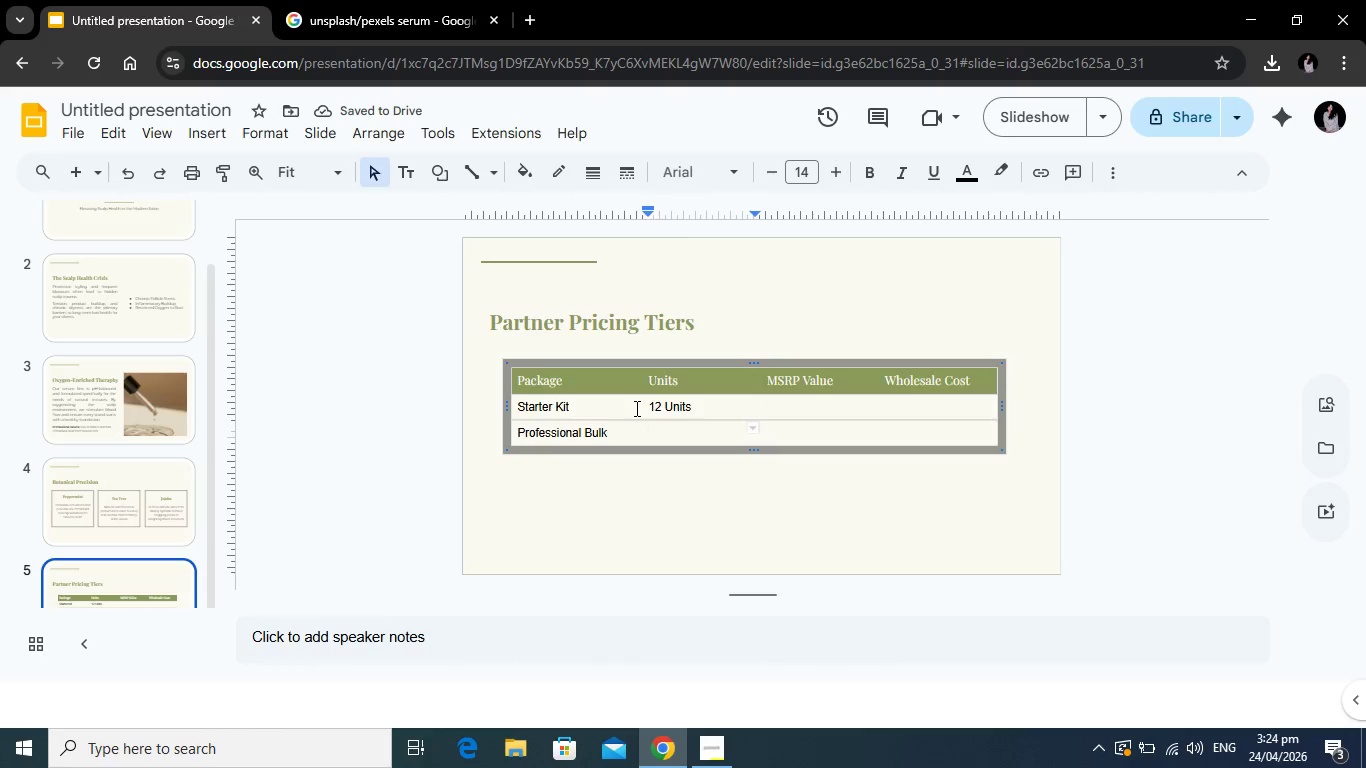 
type(48 Units)
 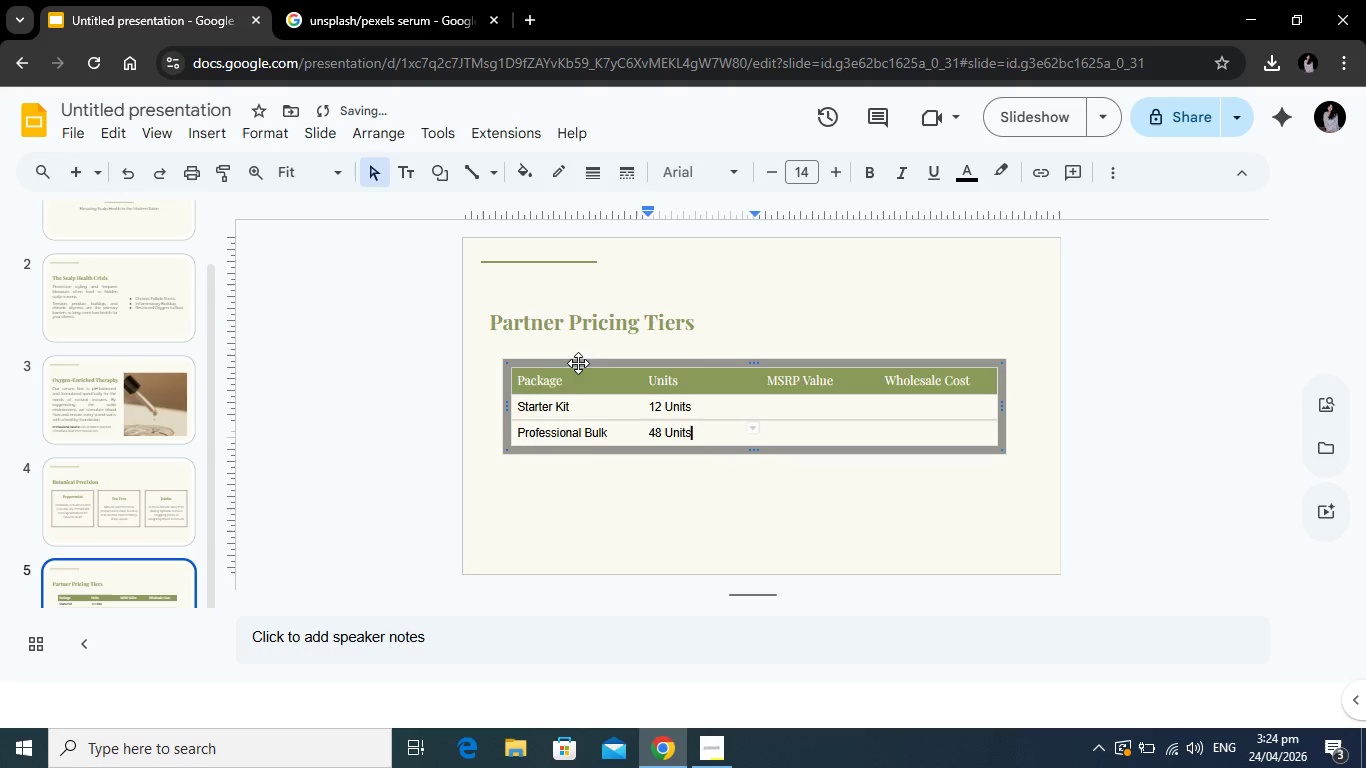 
left_click([587, 419])
 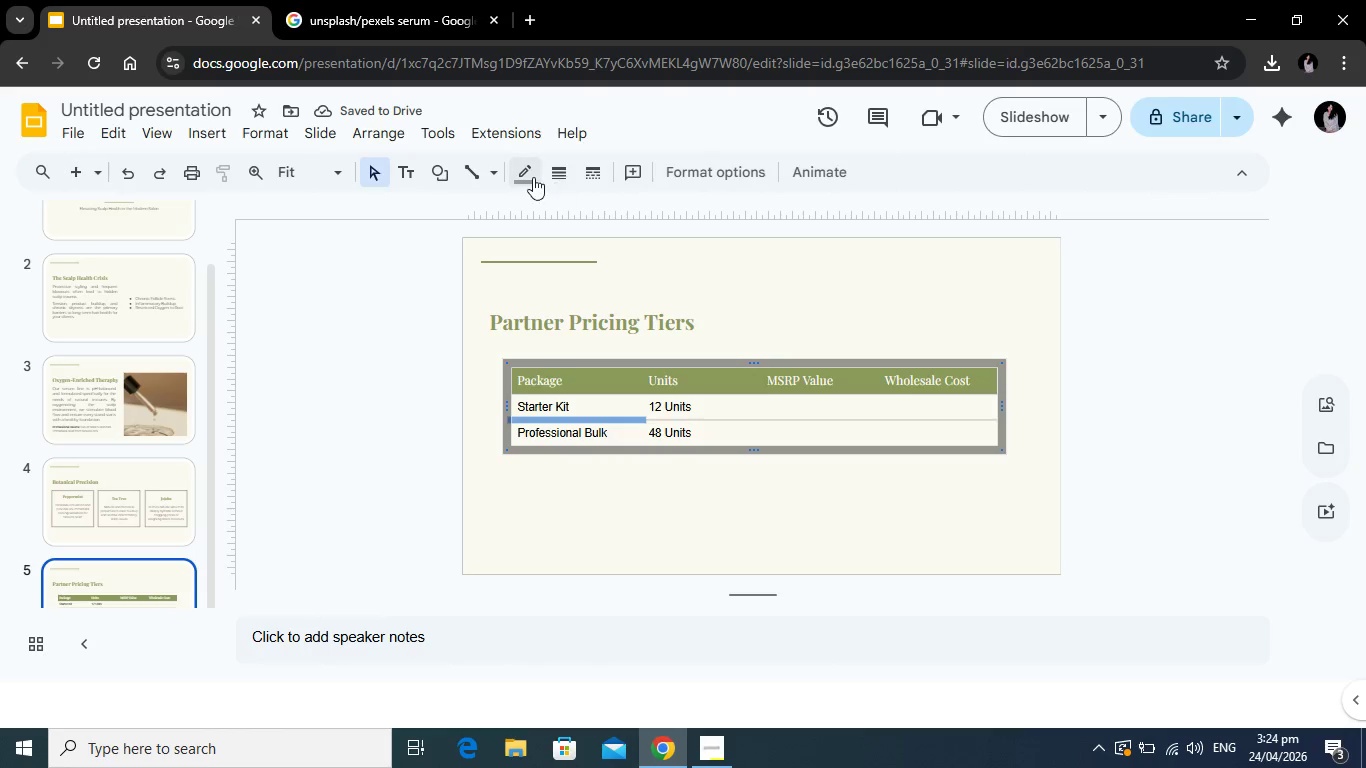 
left_click([532, 176])
 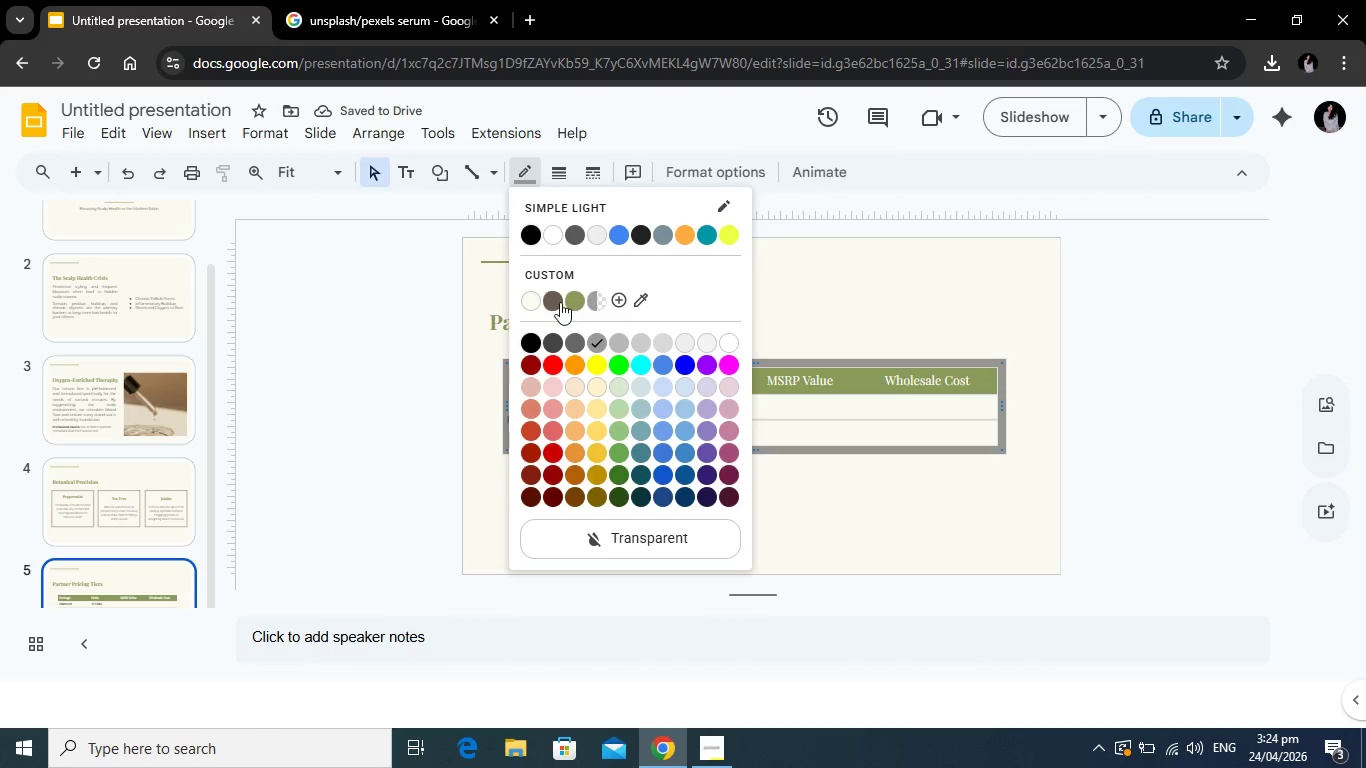 
left_click([560, 301])
 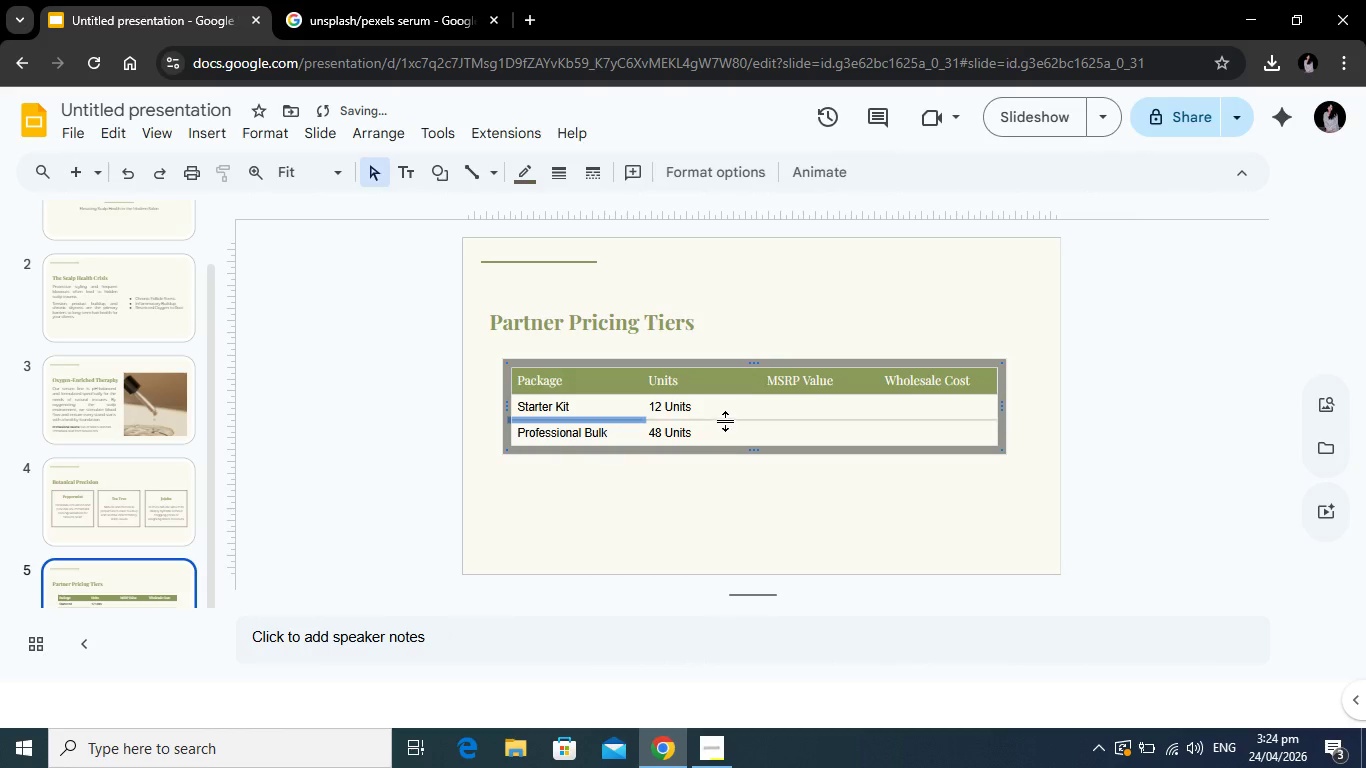 
left_click([725, 419])
 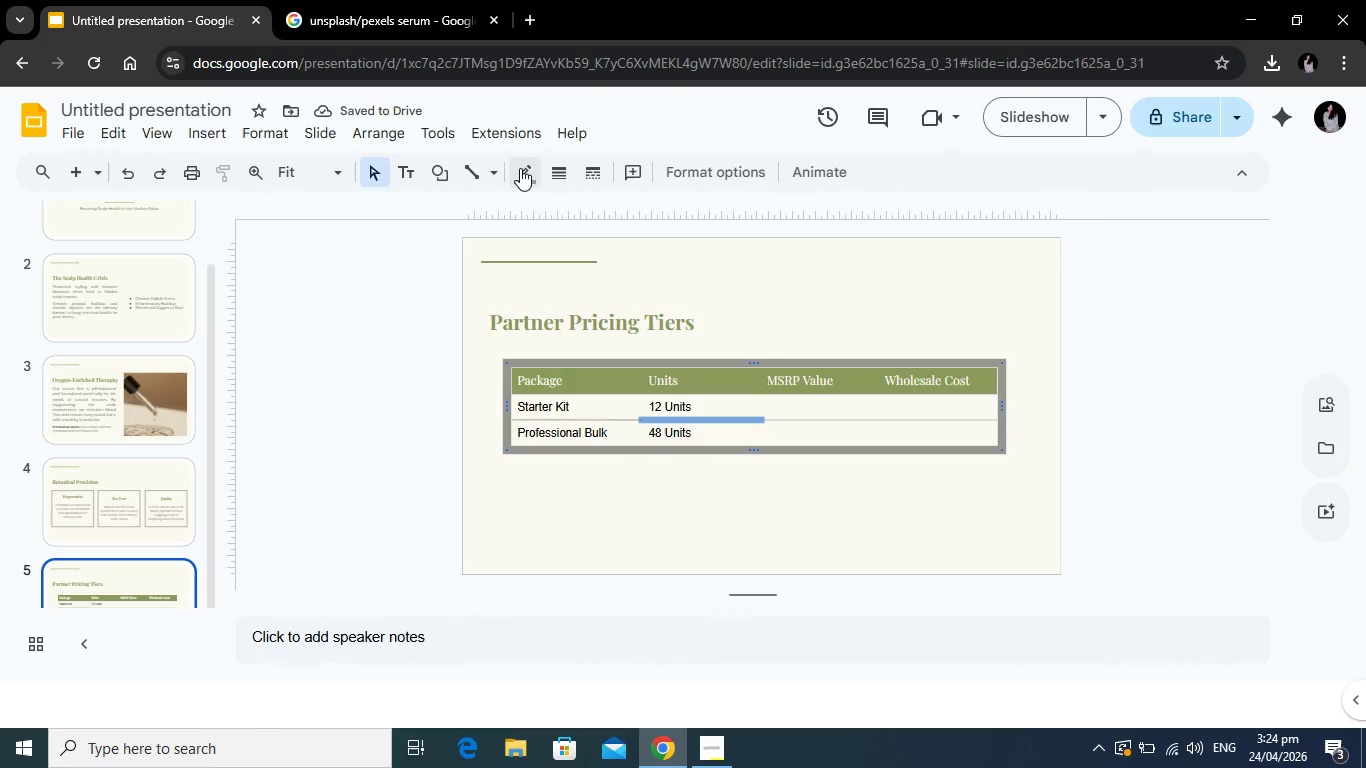 
left_click([520, 168])
 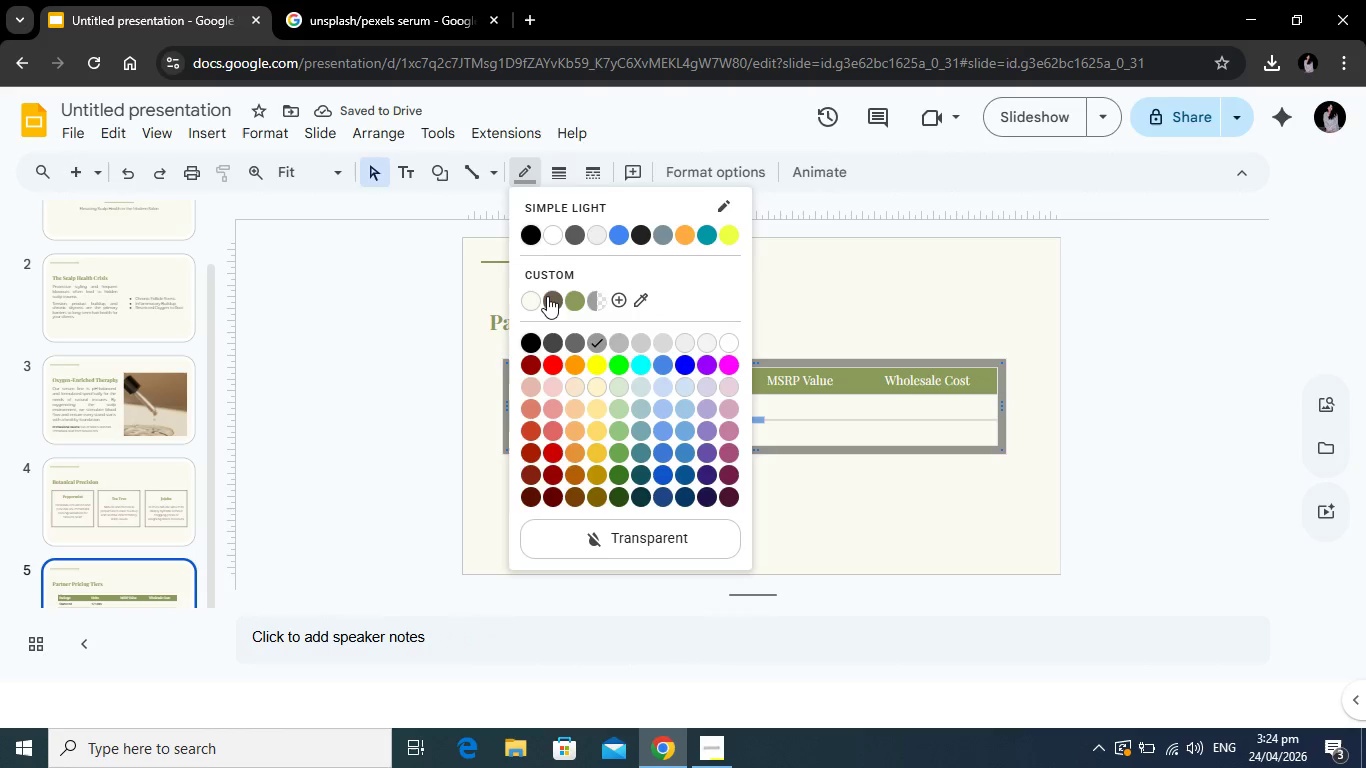 
left_click([551, 296])
 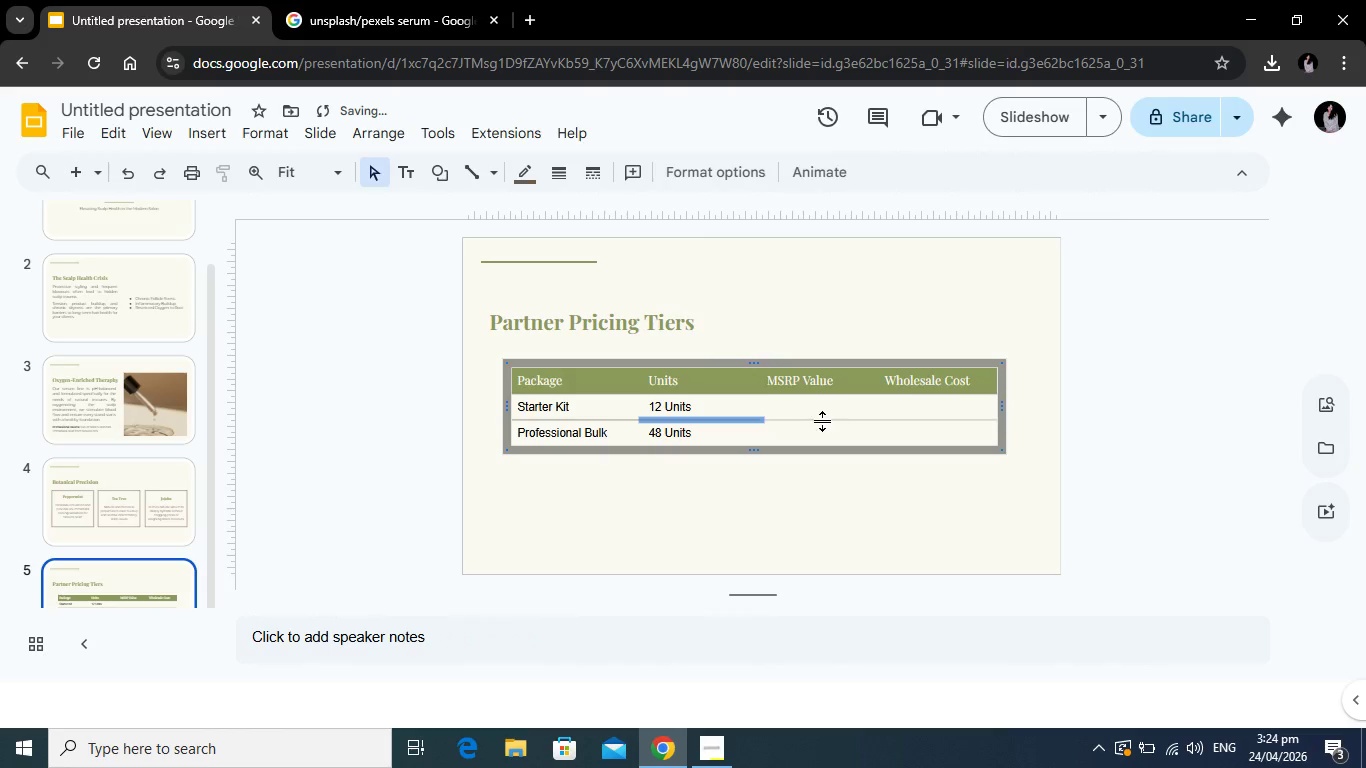 
left_click([822, 421])
 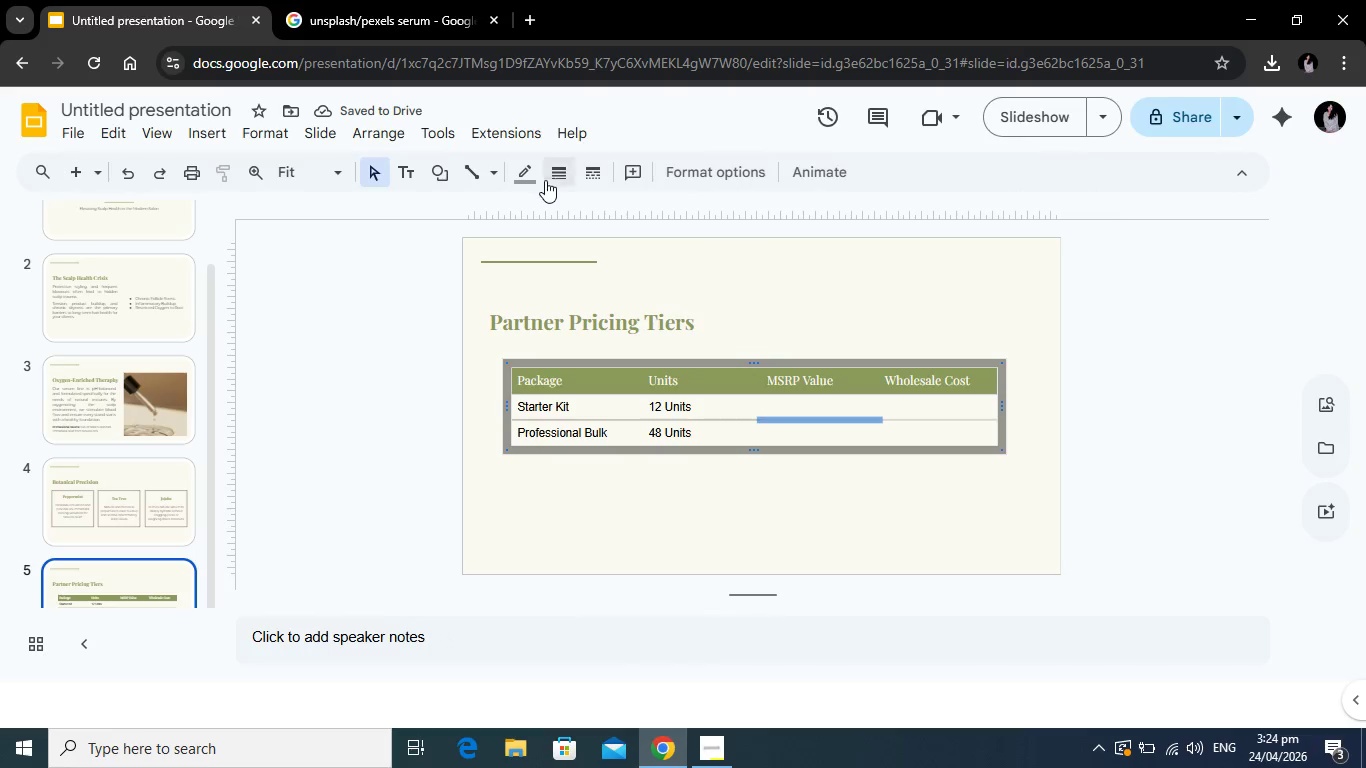 
left_click([529, 177])
 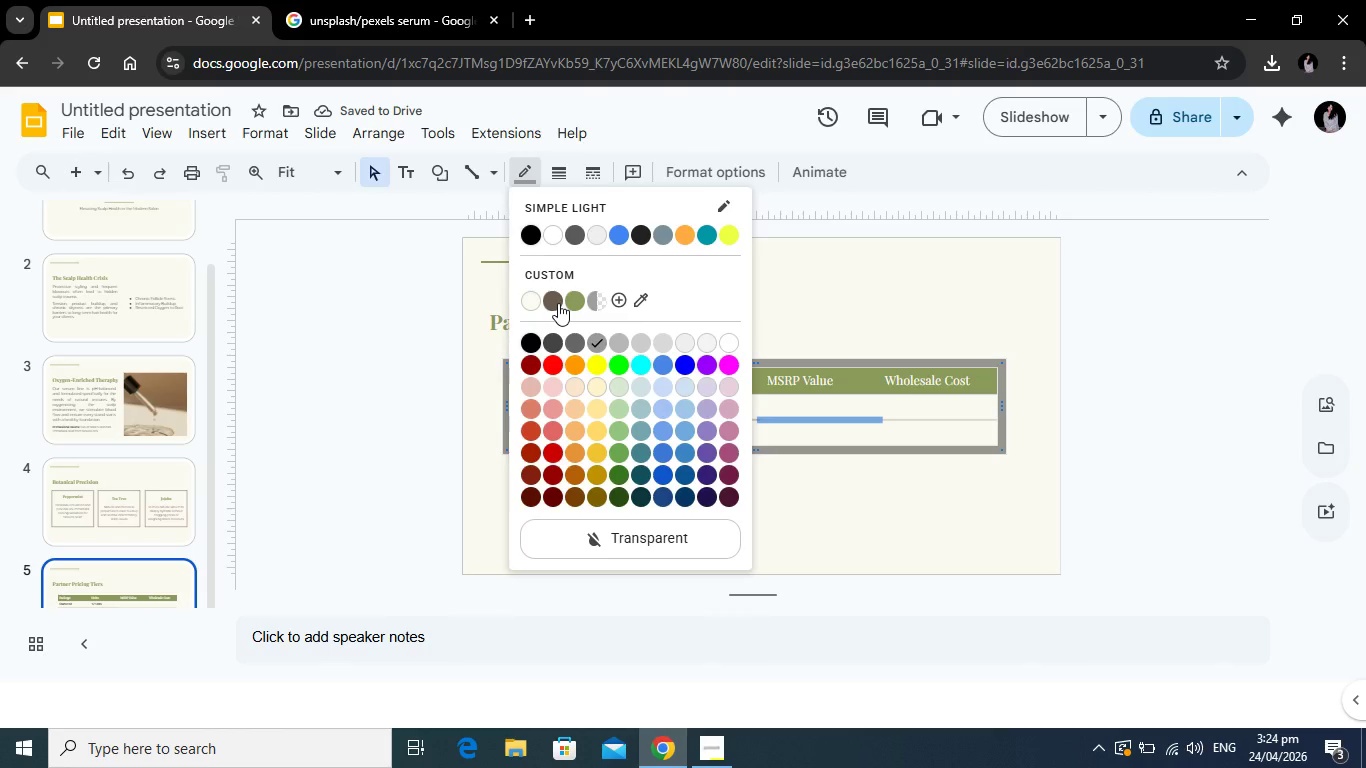 
left_click([558, 303])
 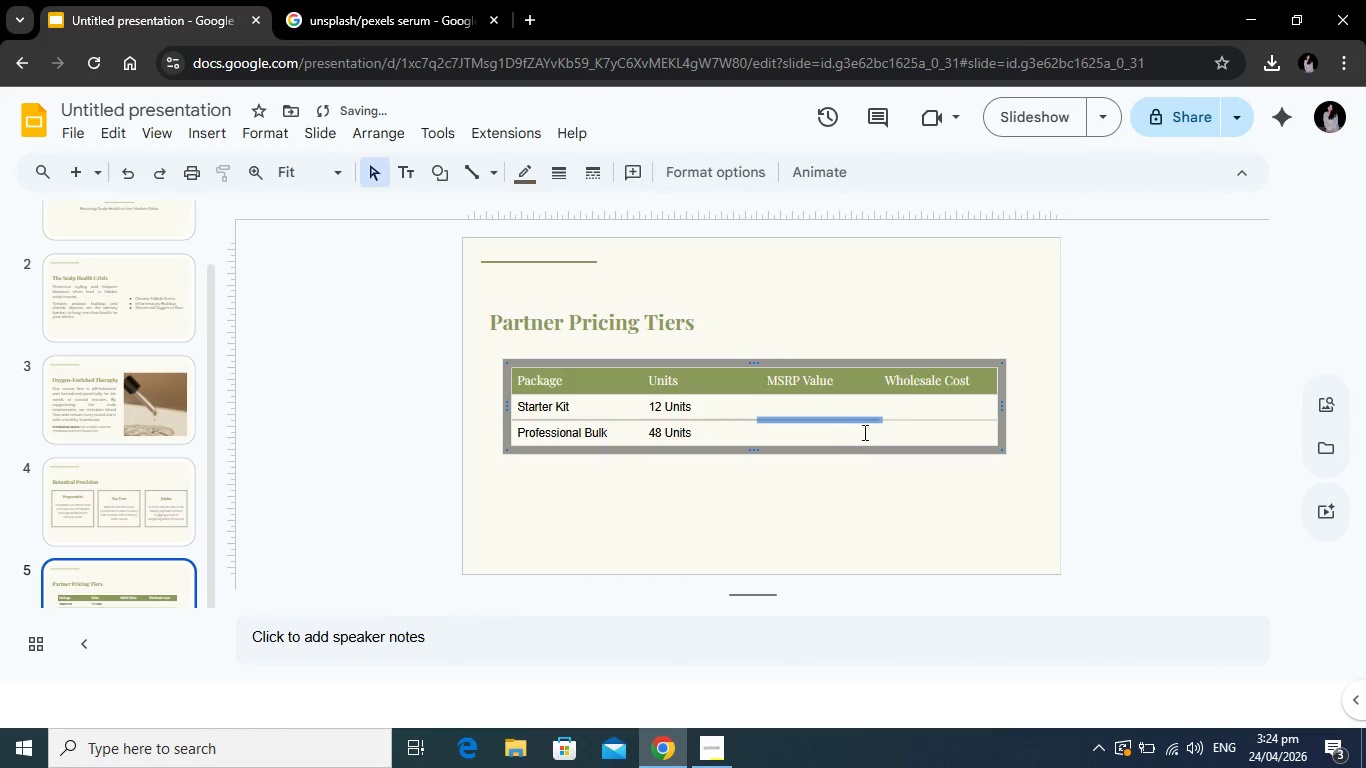 
left_click([918, 416])
 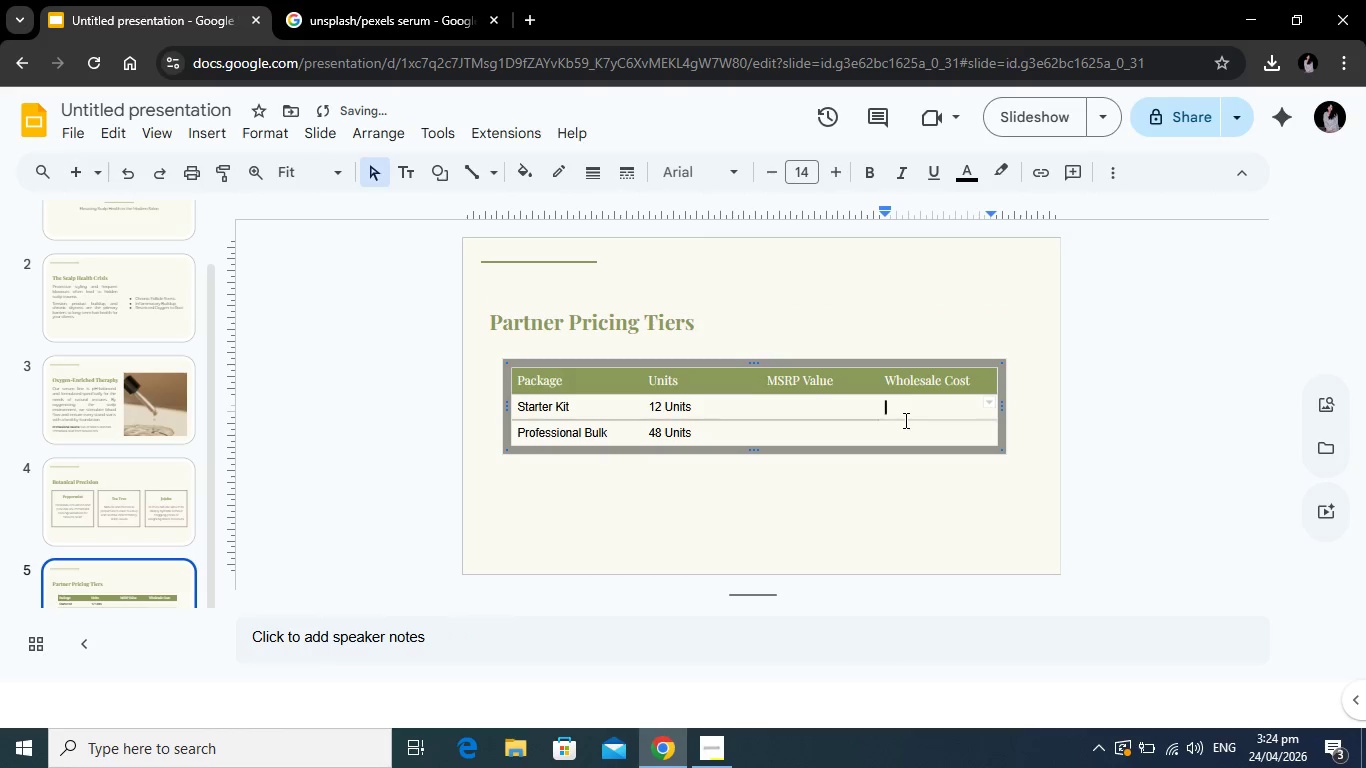 
left_click([904, 420])
 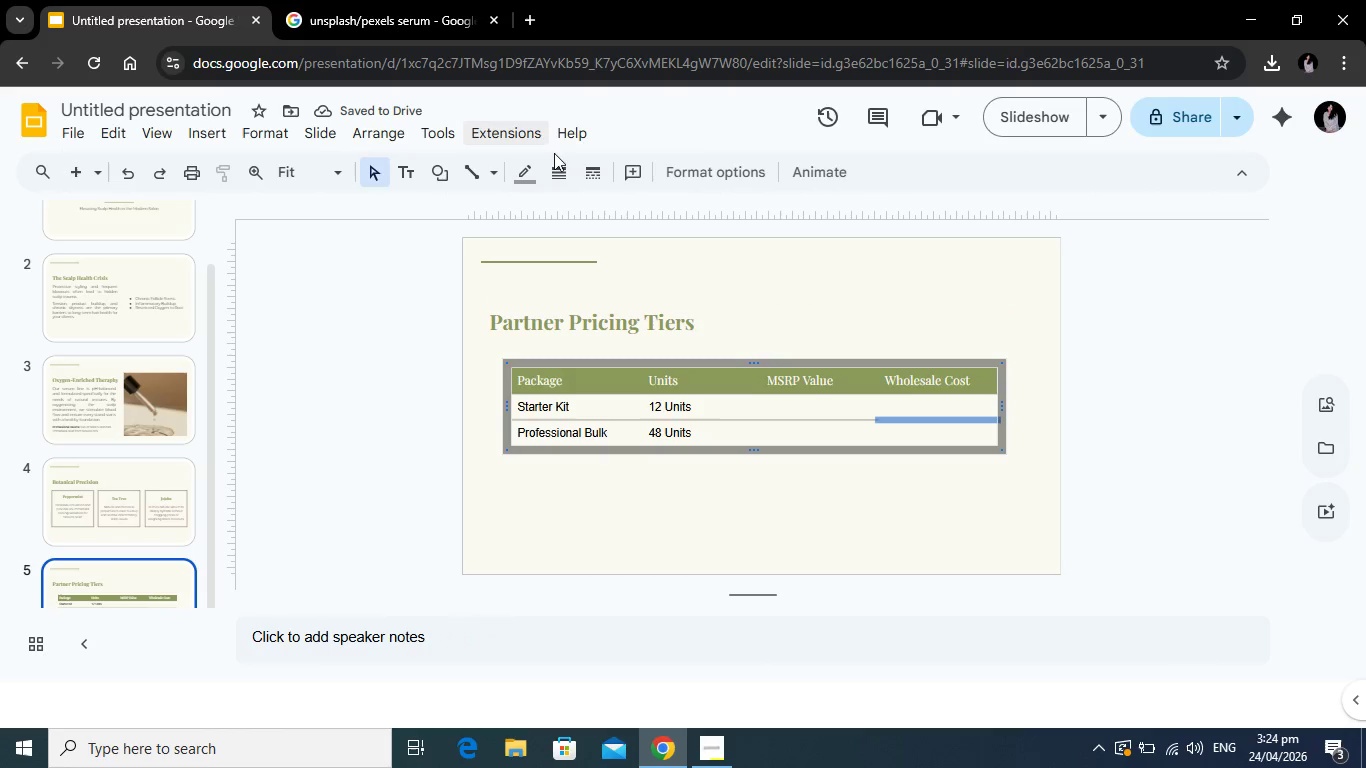 
left_click([533, 171])
 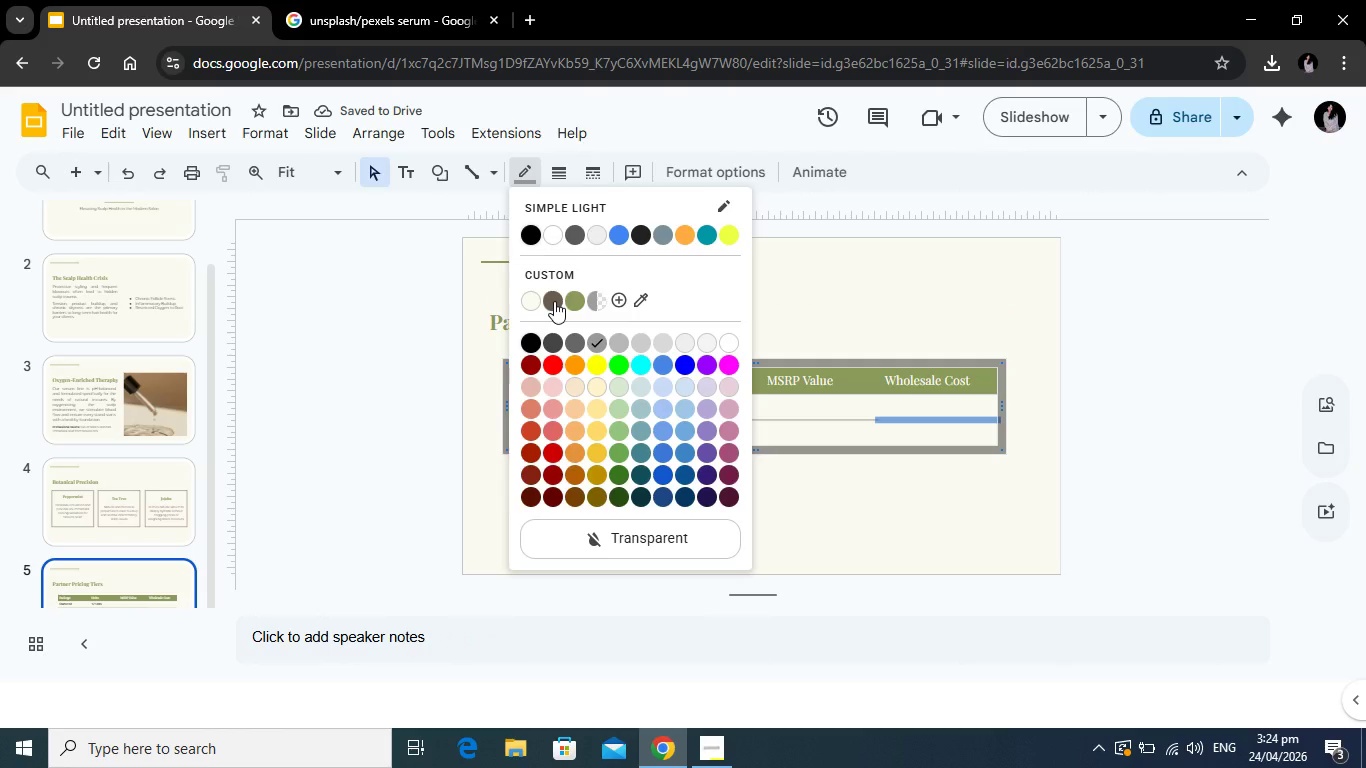 
left_click([554, 301])
 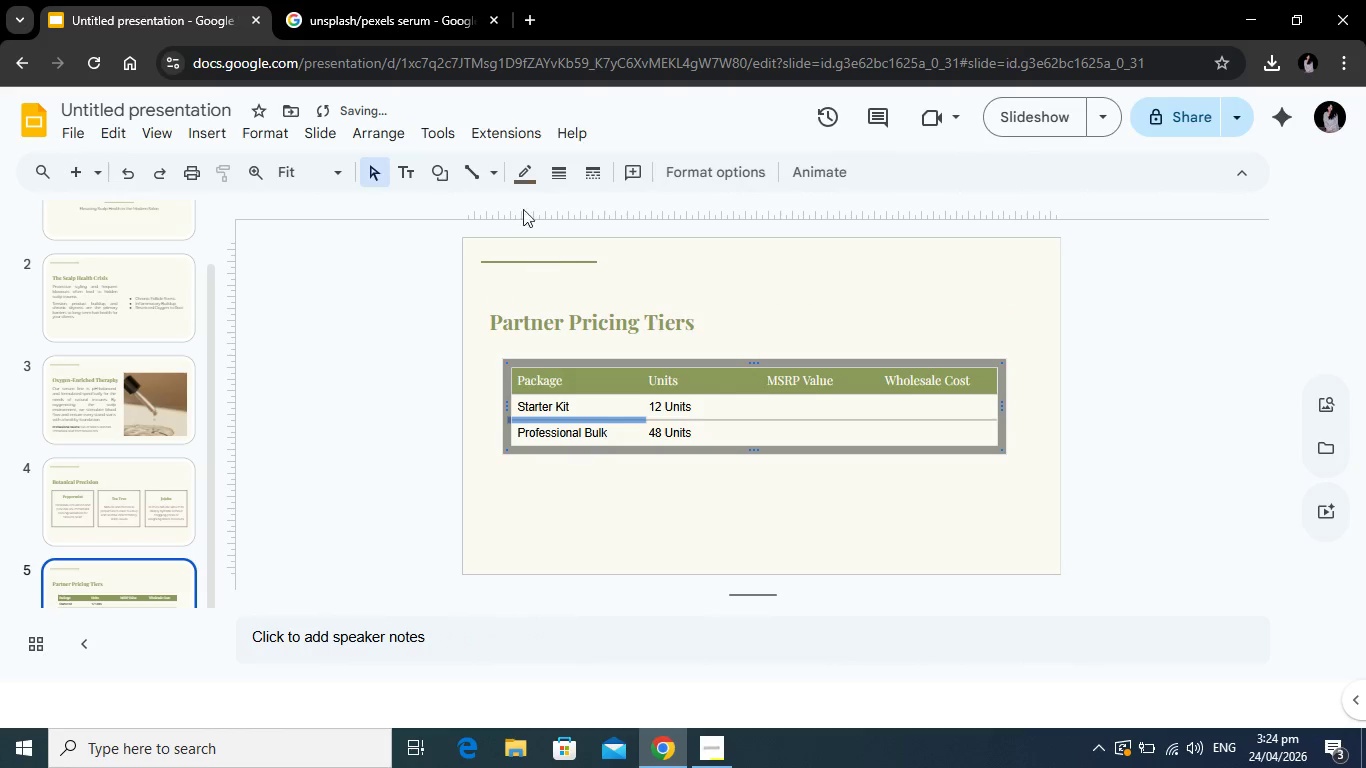 
left_click([532, 174])
 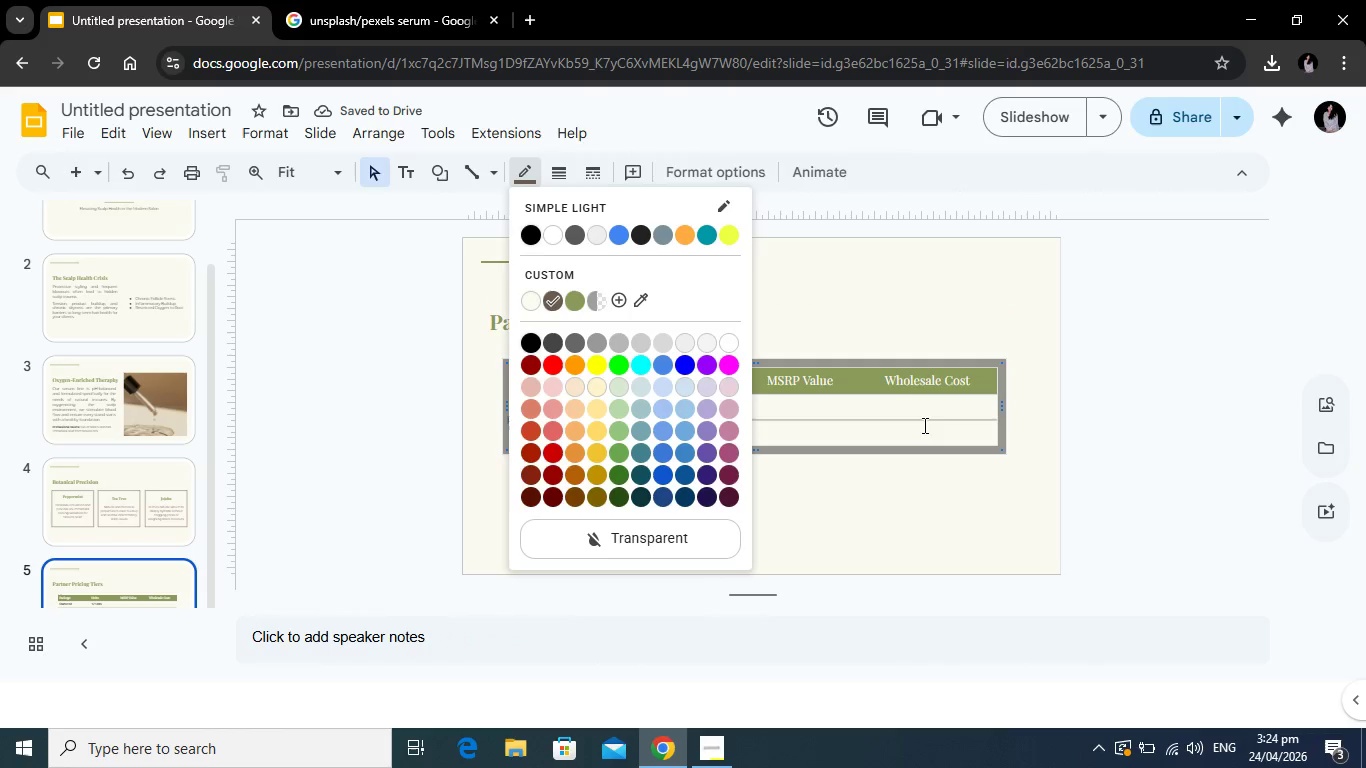 
left_click([923, 421])
 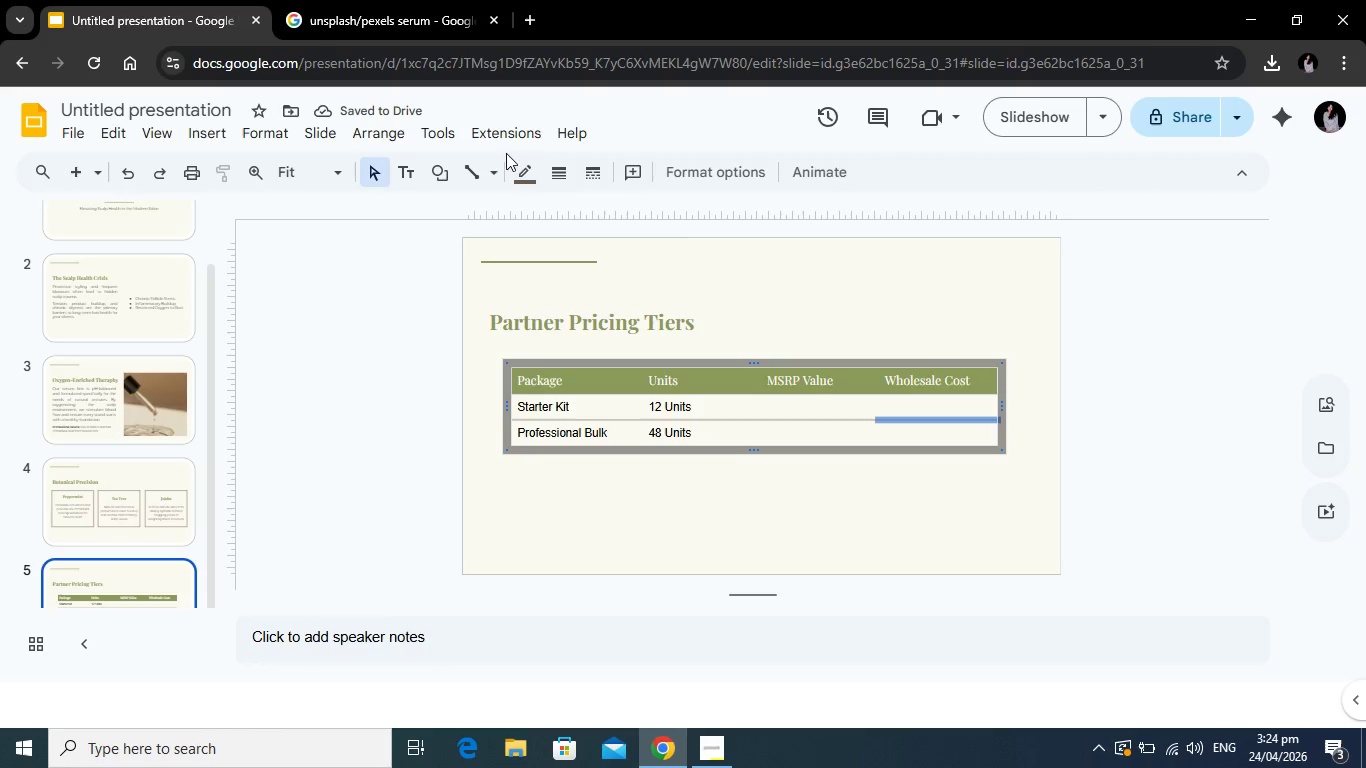 
left_click([534, 171])
 